 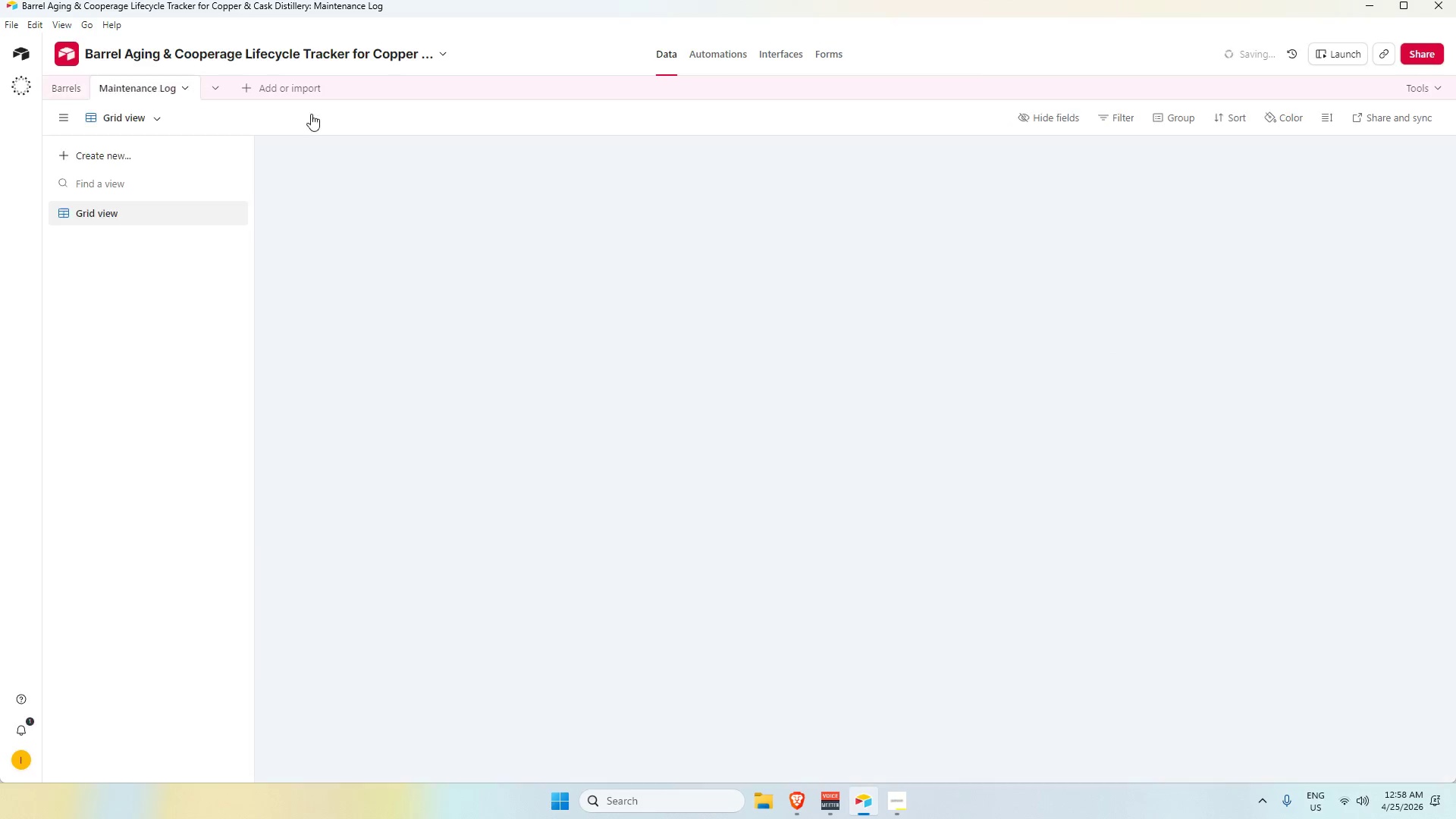 
double_click([629, 145])
 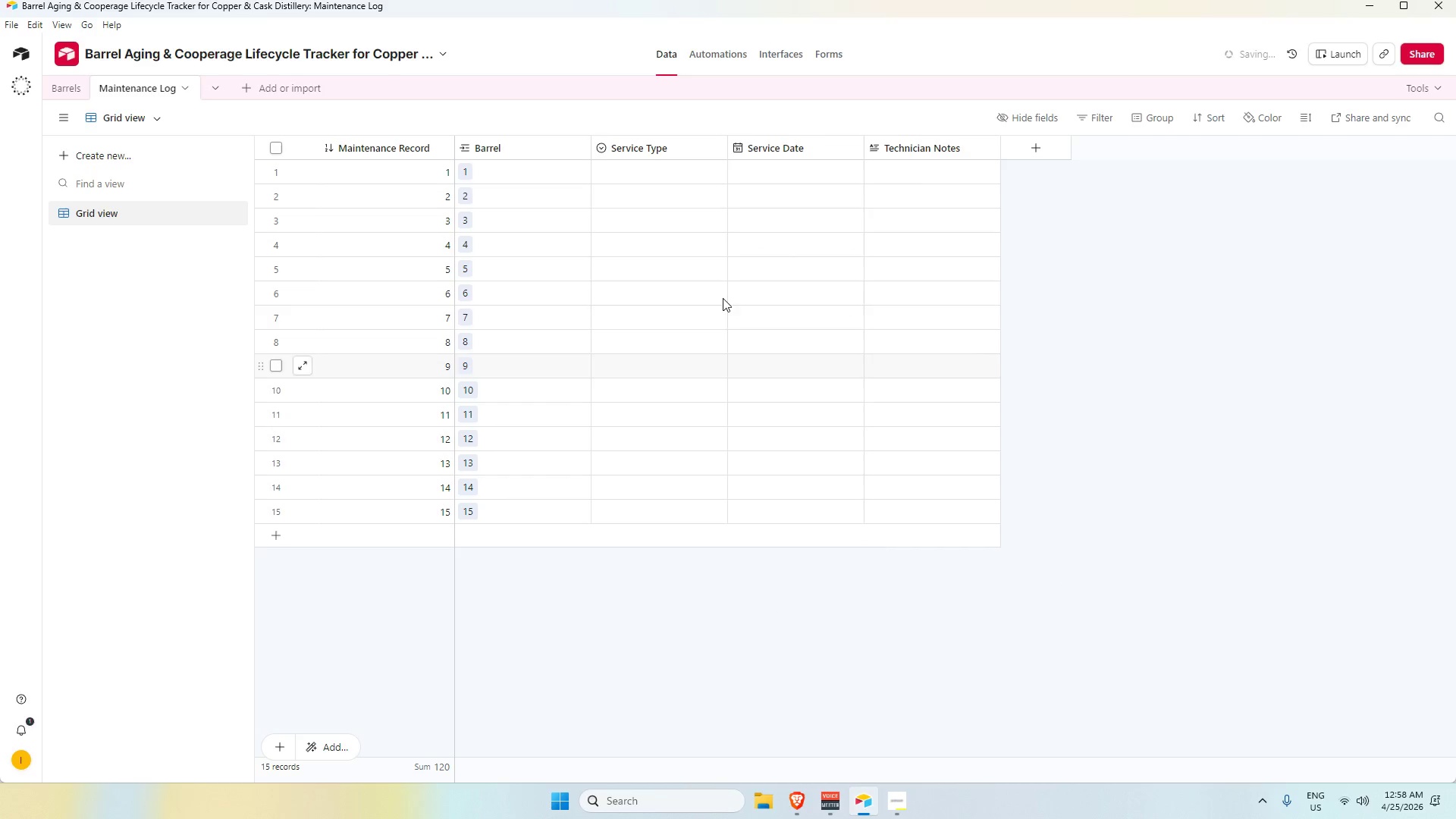 
double_click([669, 171])
 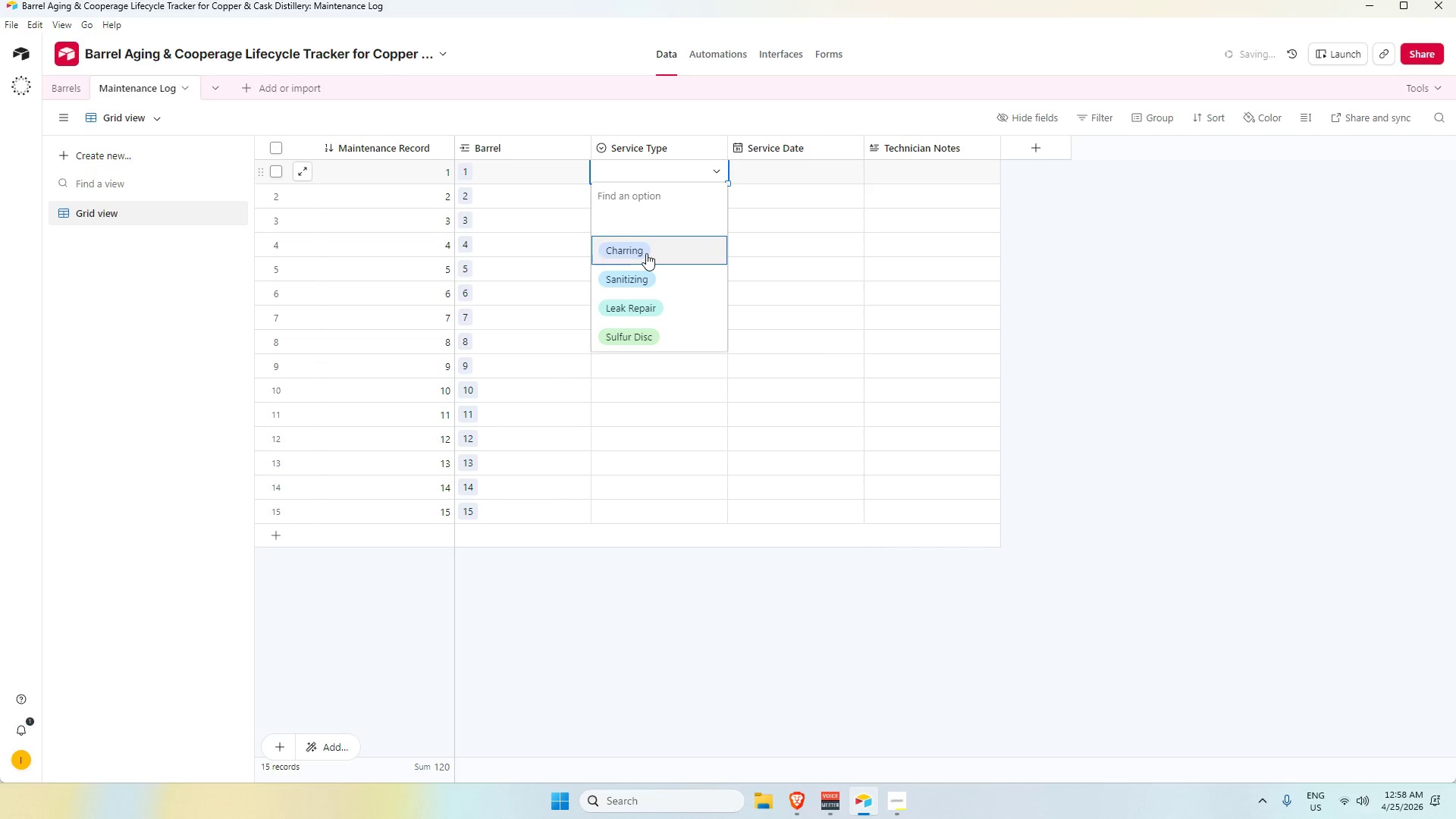 
left_click([646, 253])
 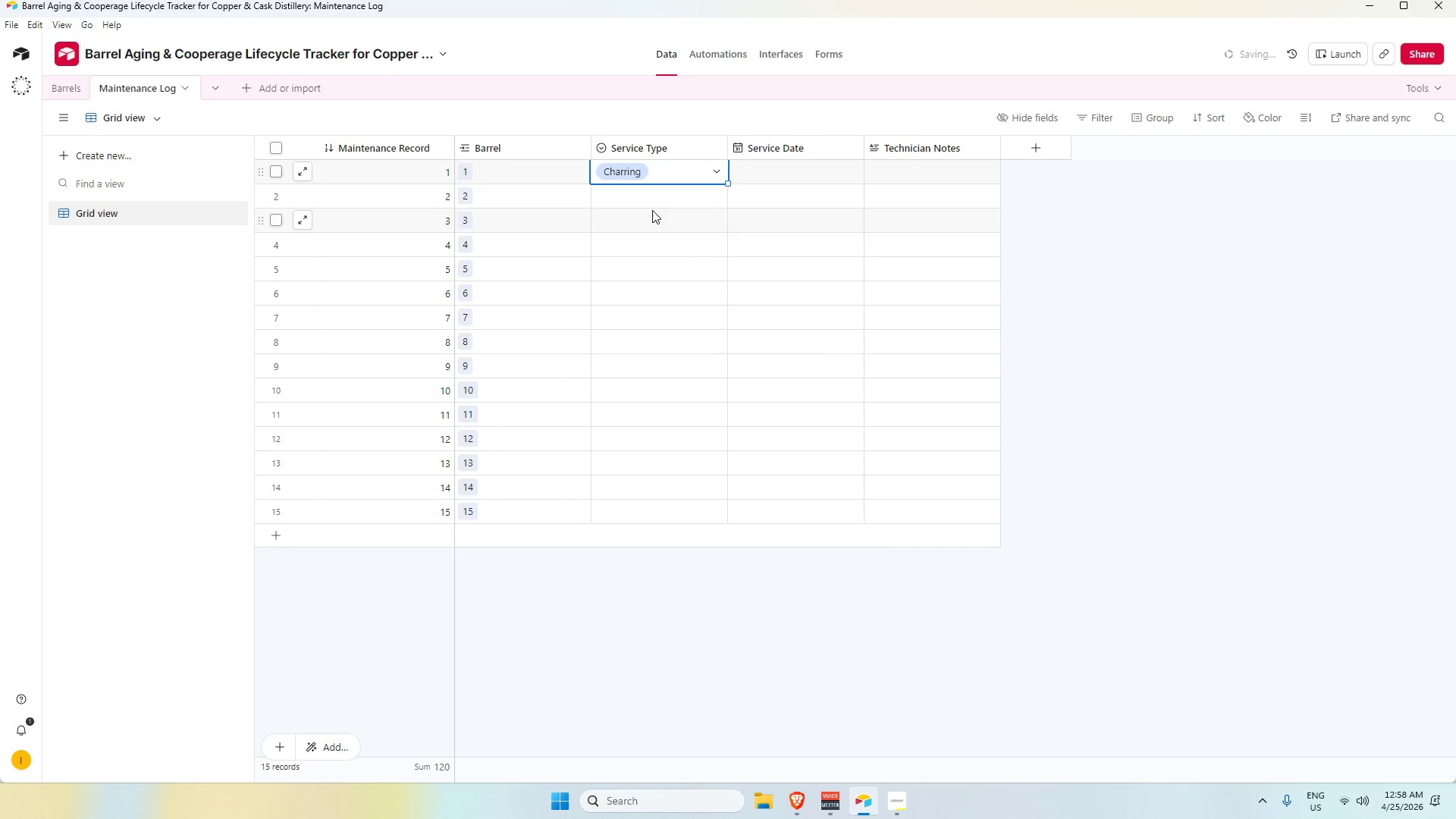 
left_click([651, 200])
 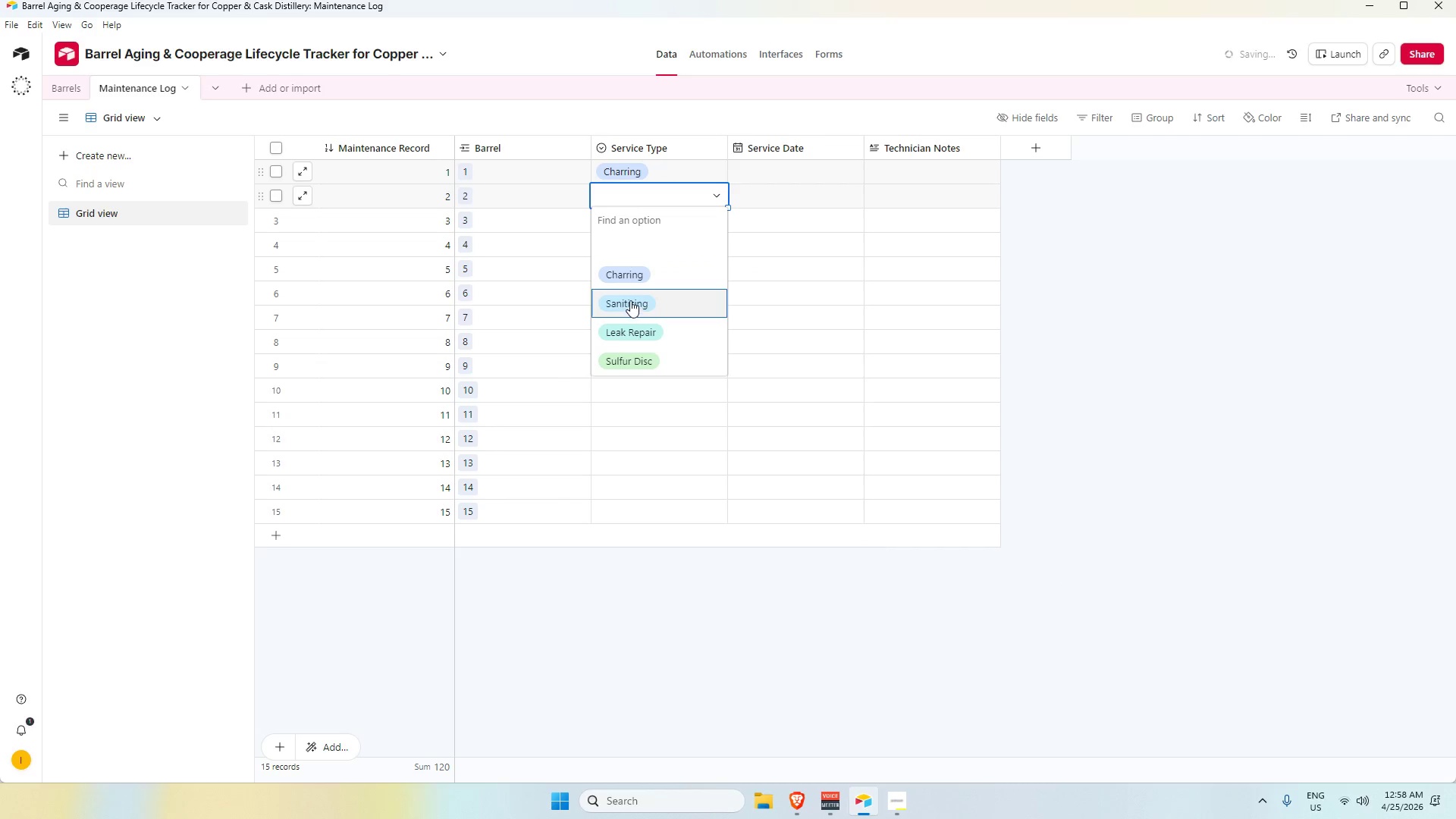 
double_click([643, 226])
 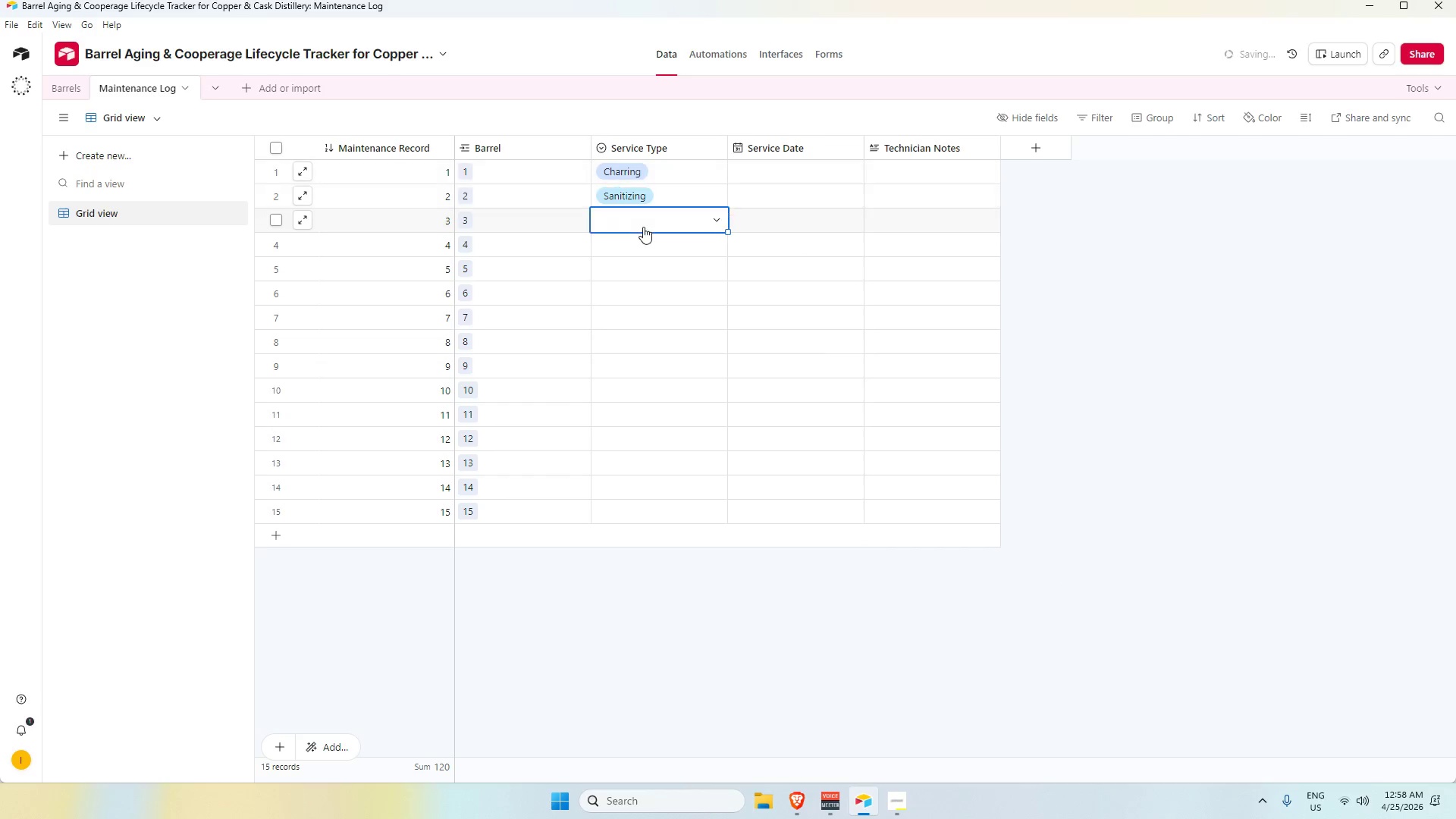 
triple_click([643, 227])
 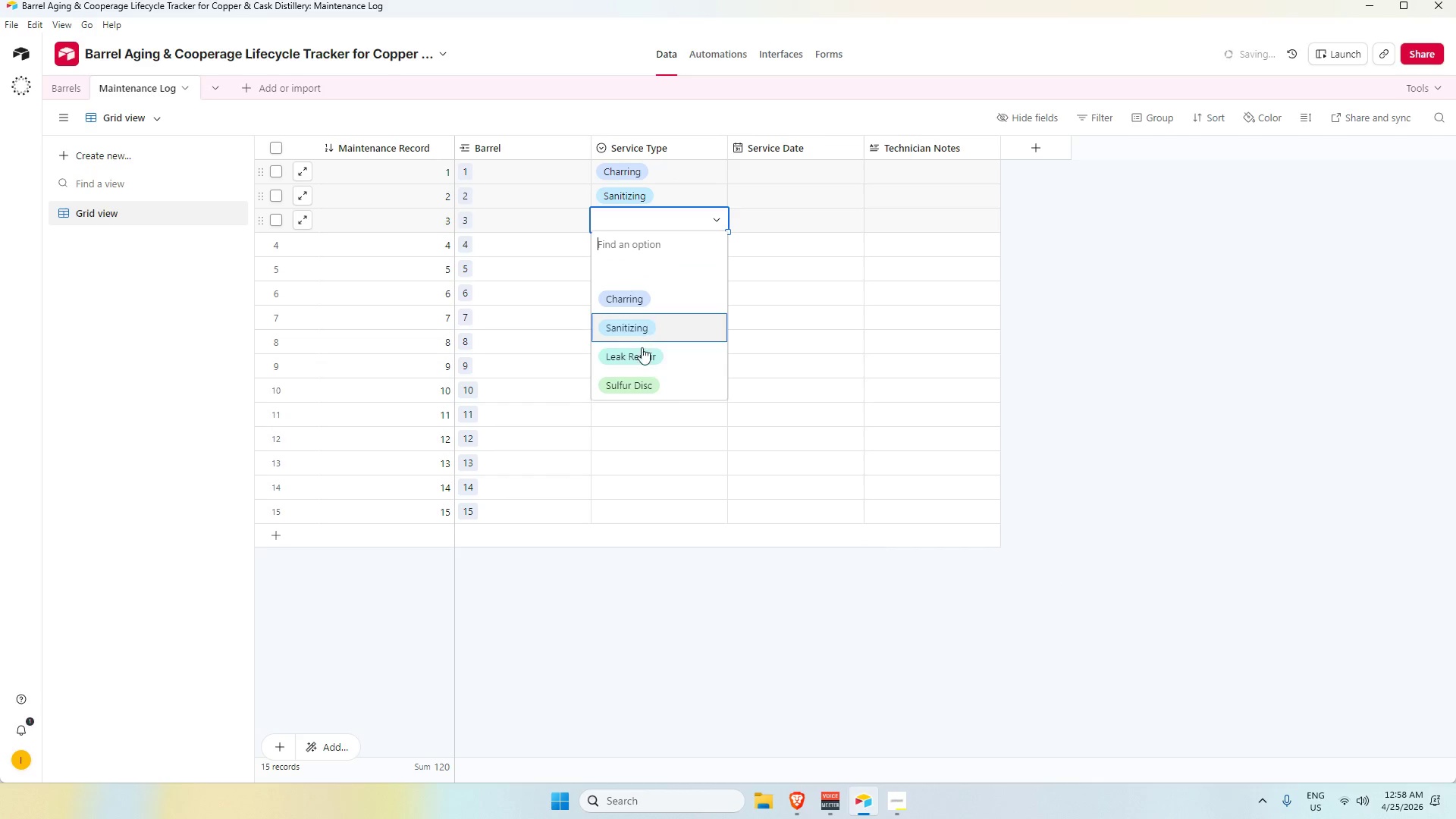 
left_click([641, 353])
 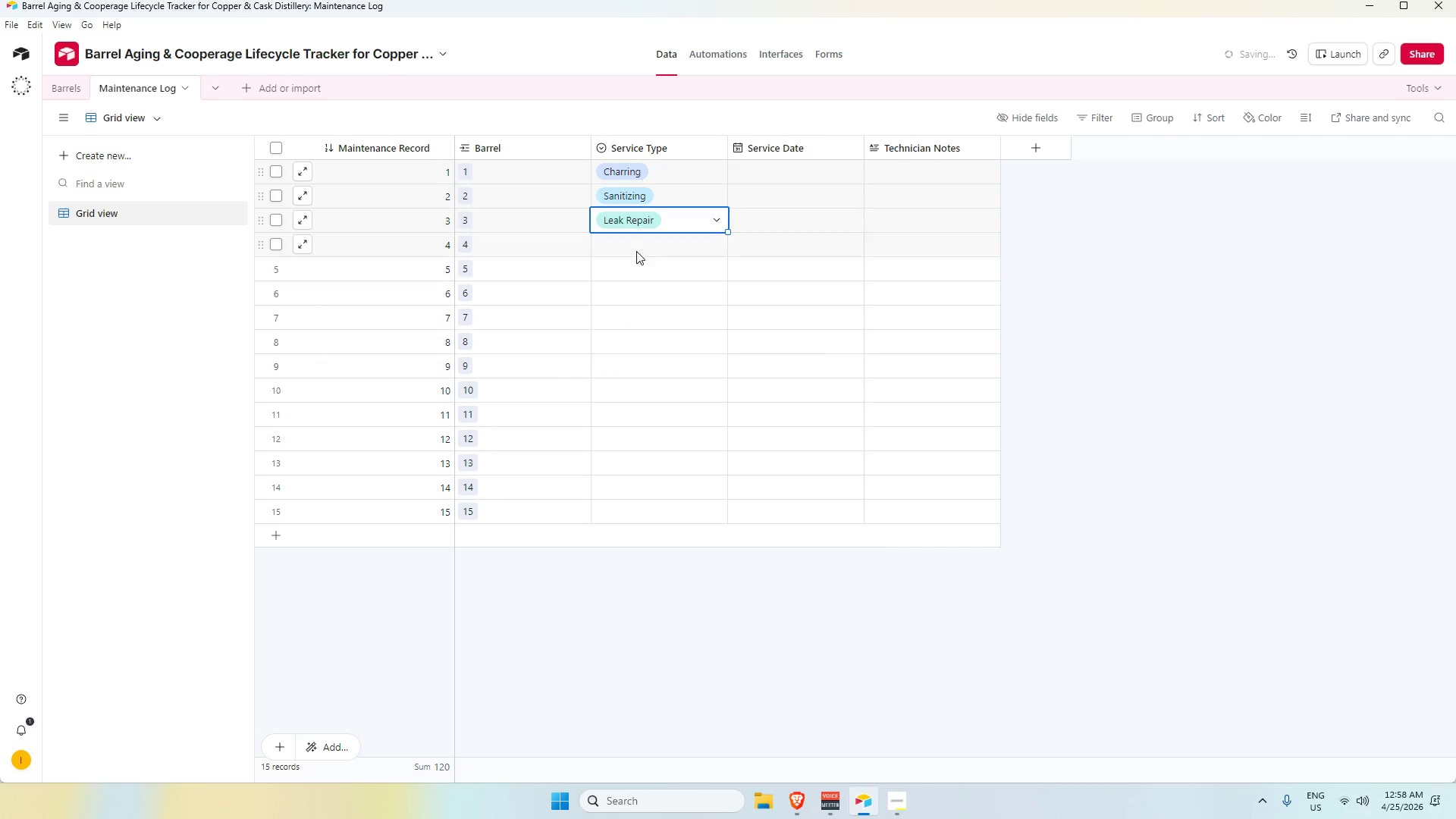 
double_click([635, 250])
 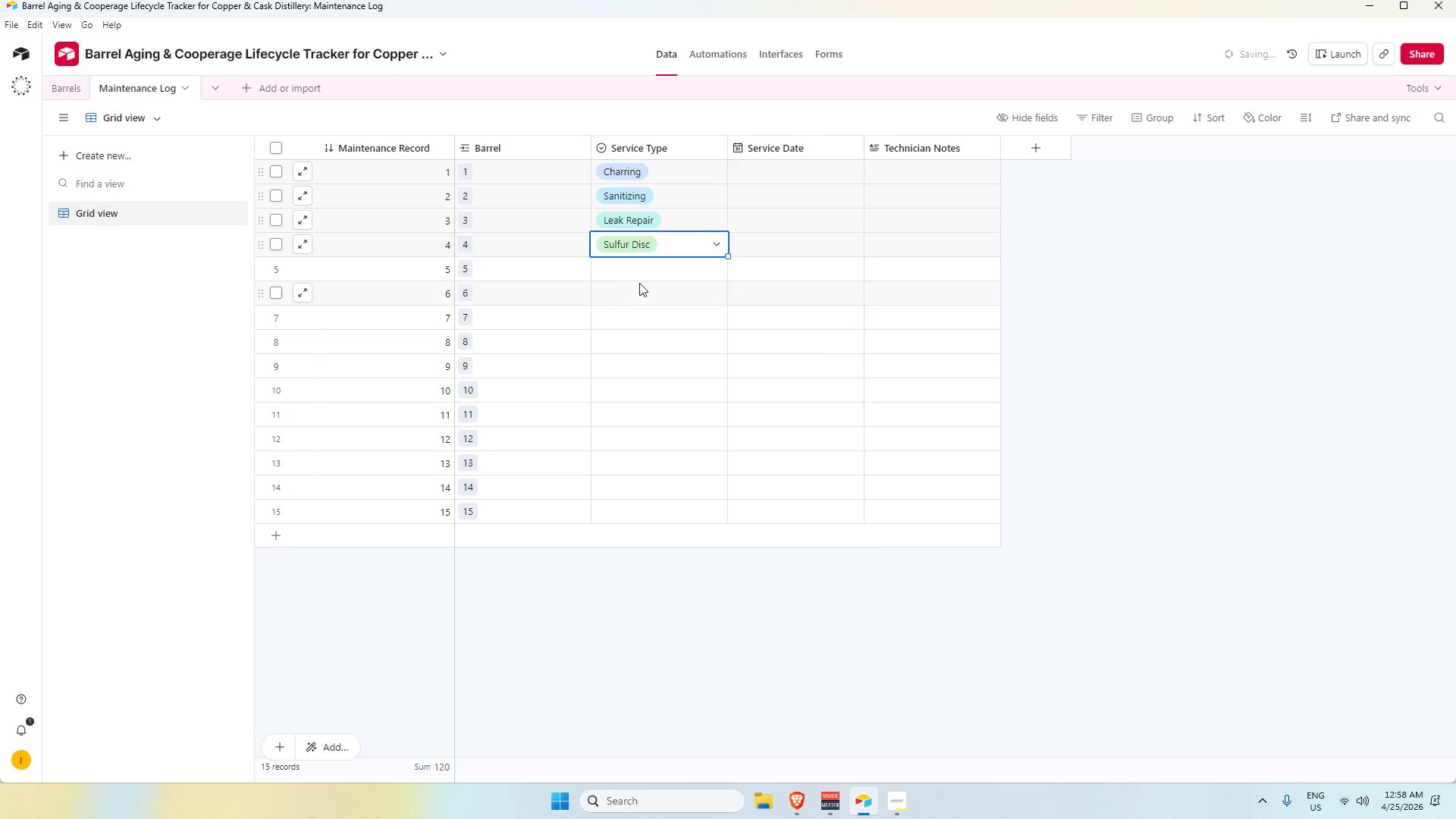 
double_click([642, 270])
 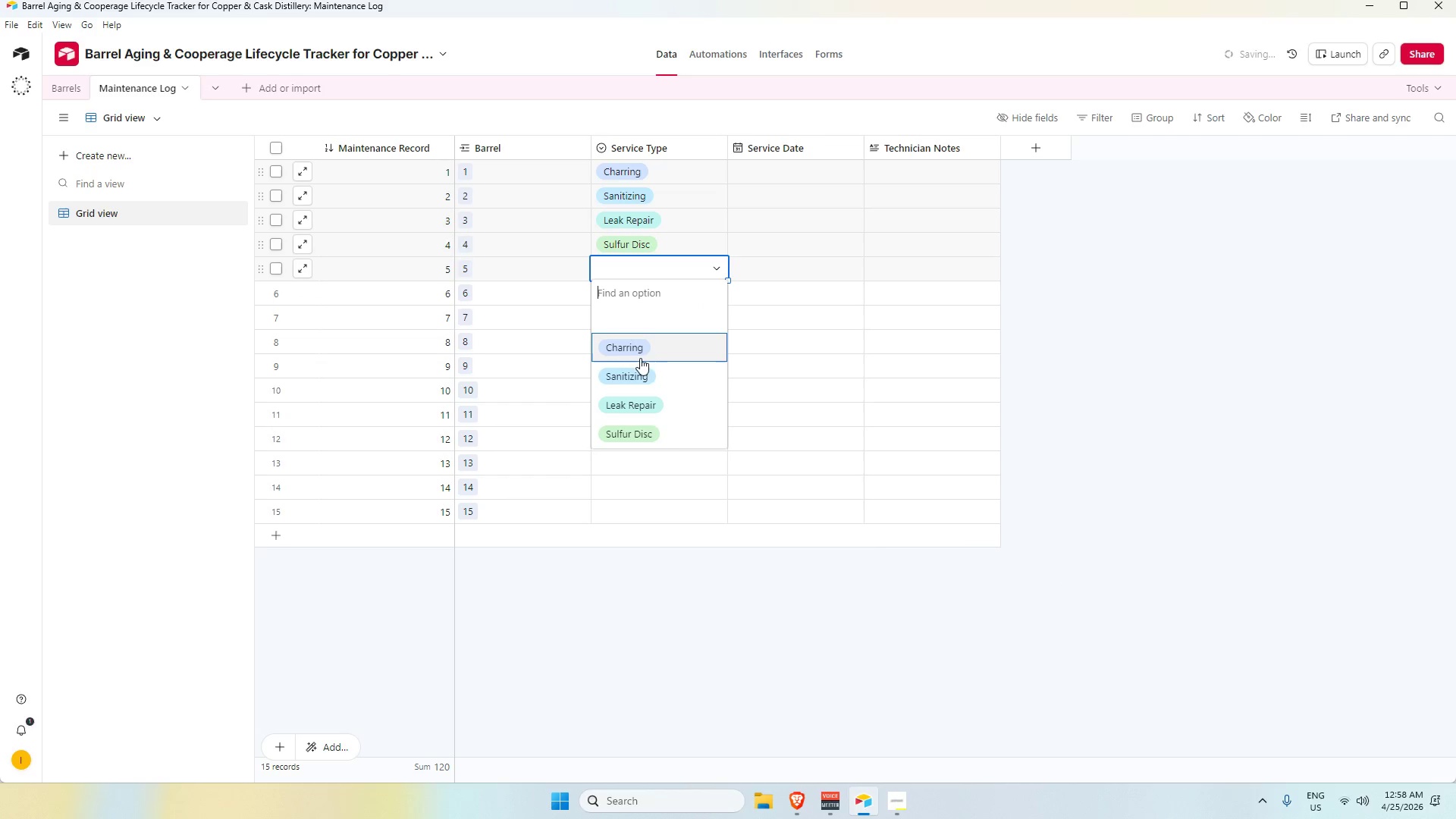 
left_click([637, 356])
 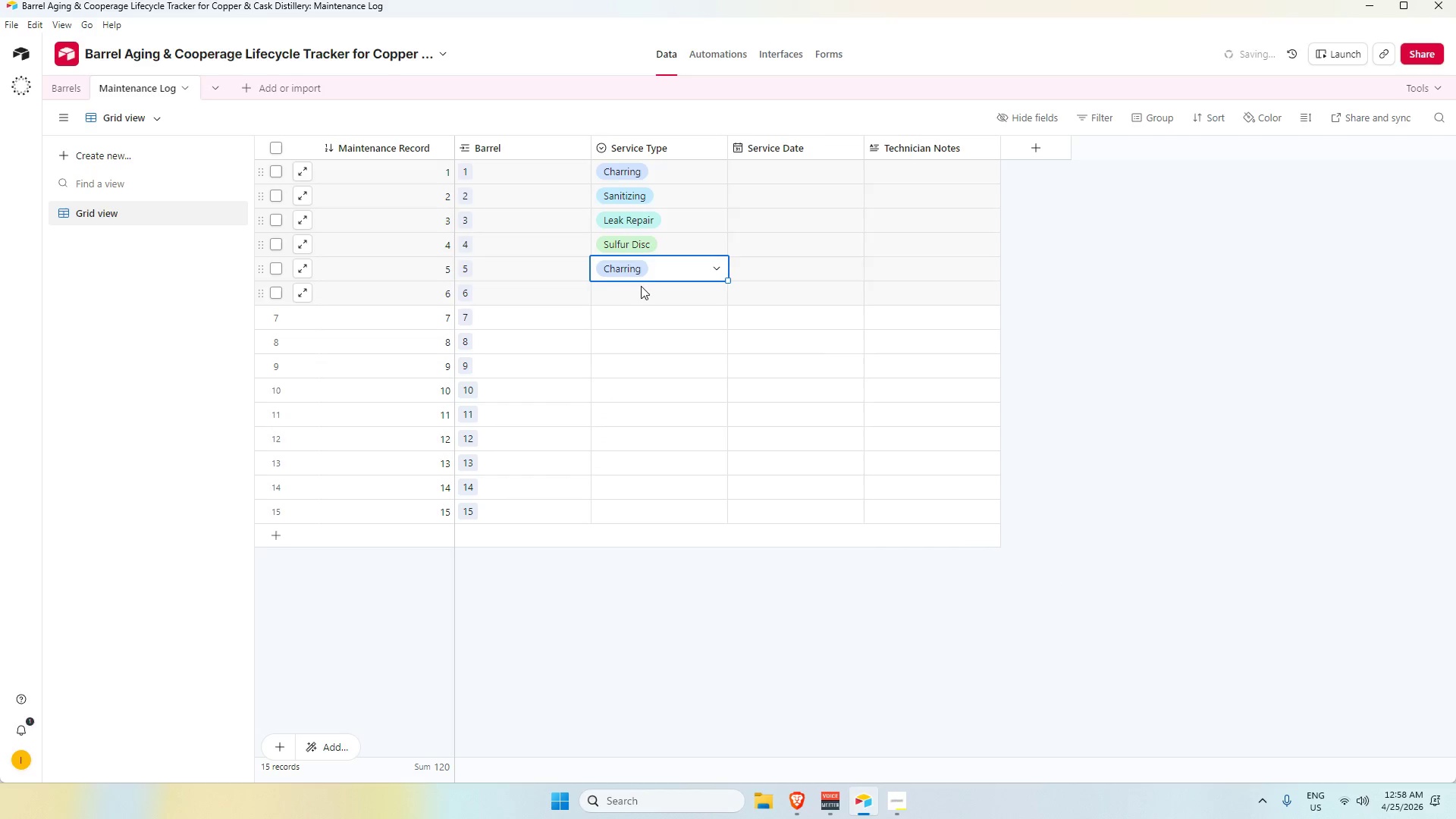 
double_click([641, 286])
 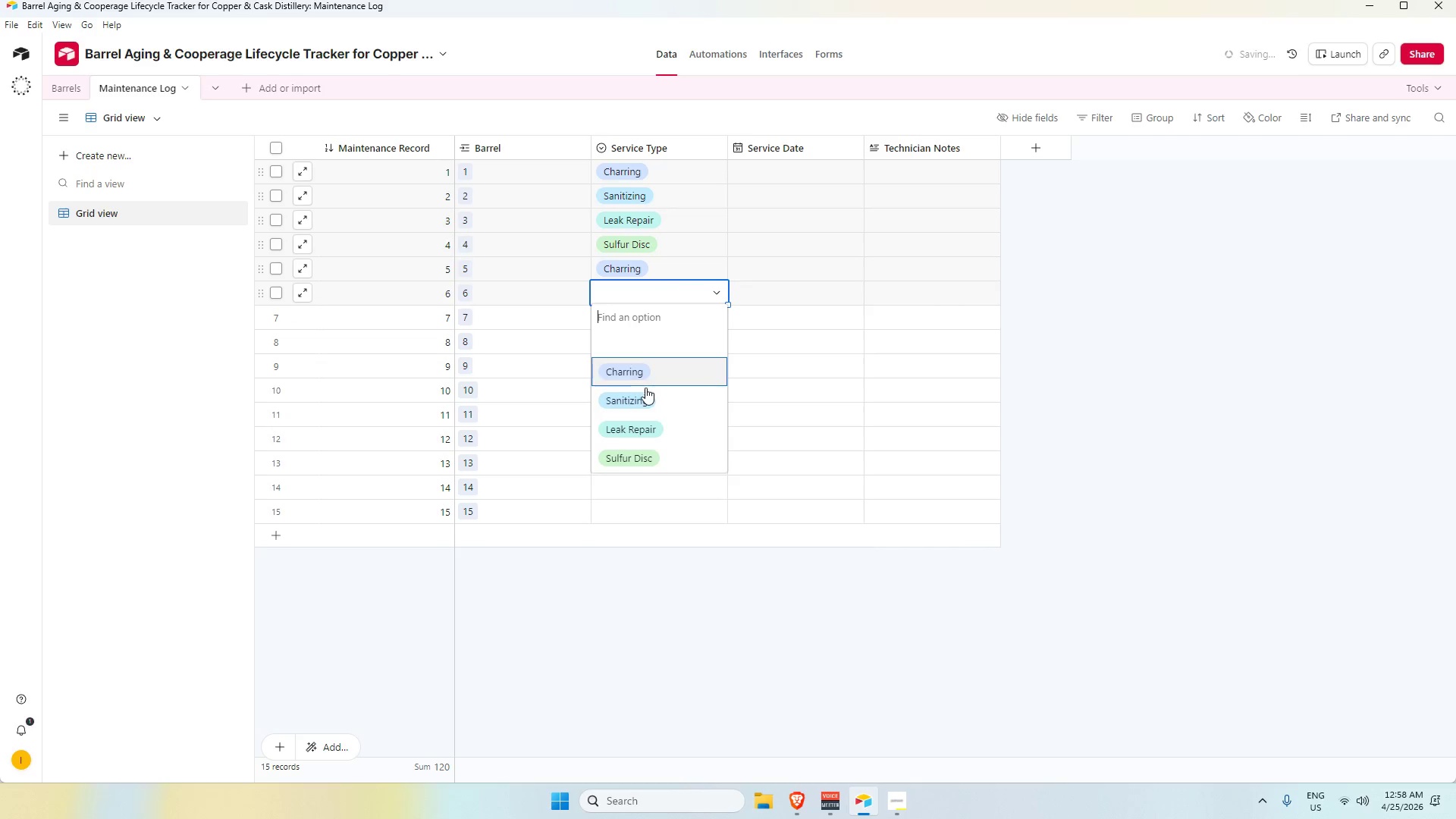 
left_click([643, 396])
 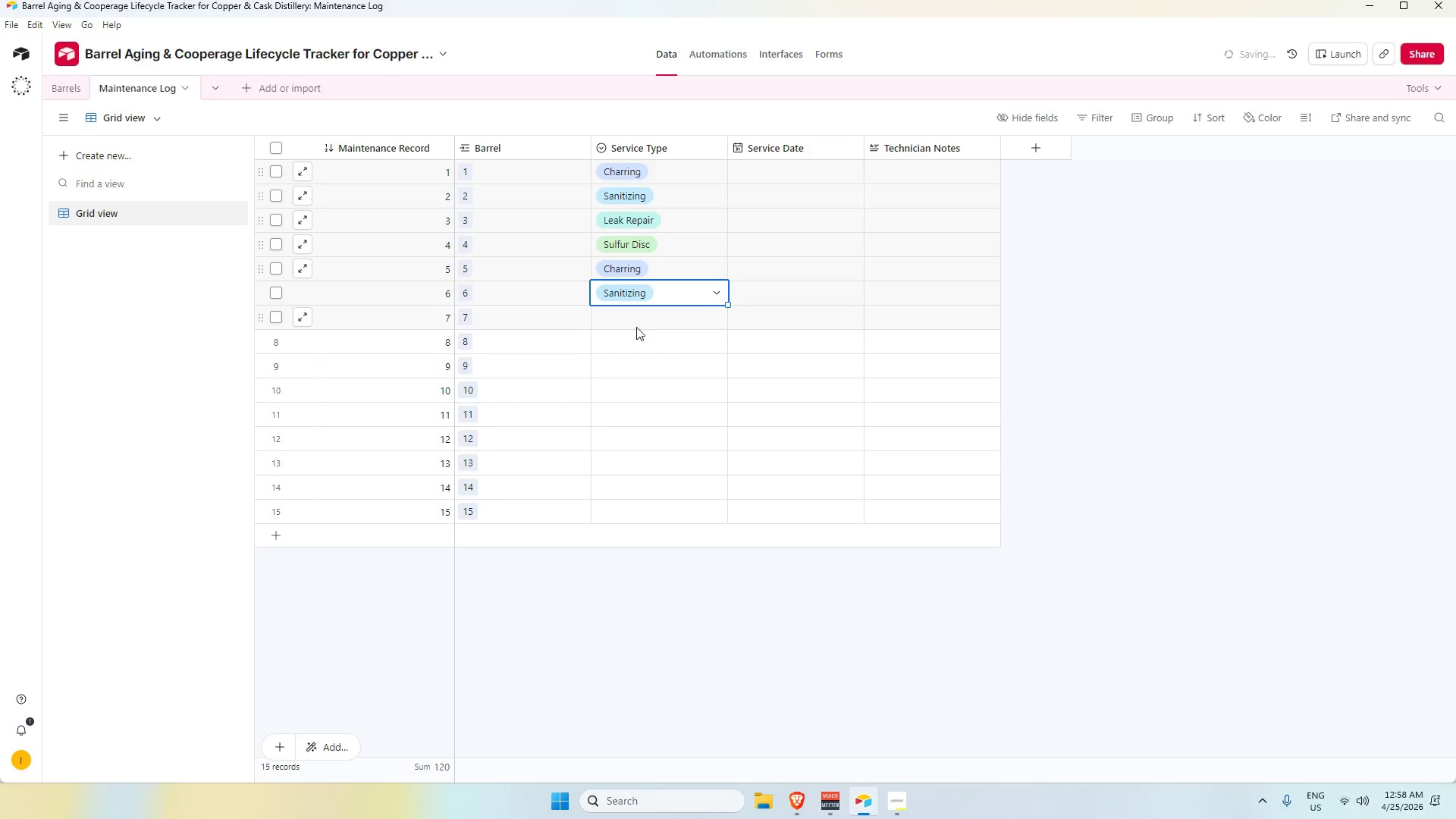 
double_click([639, 321])
 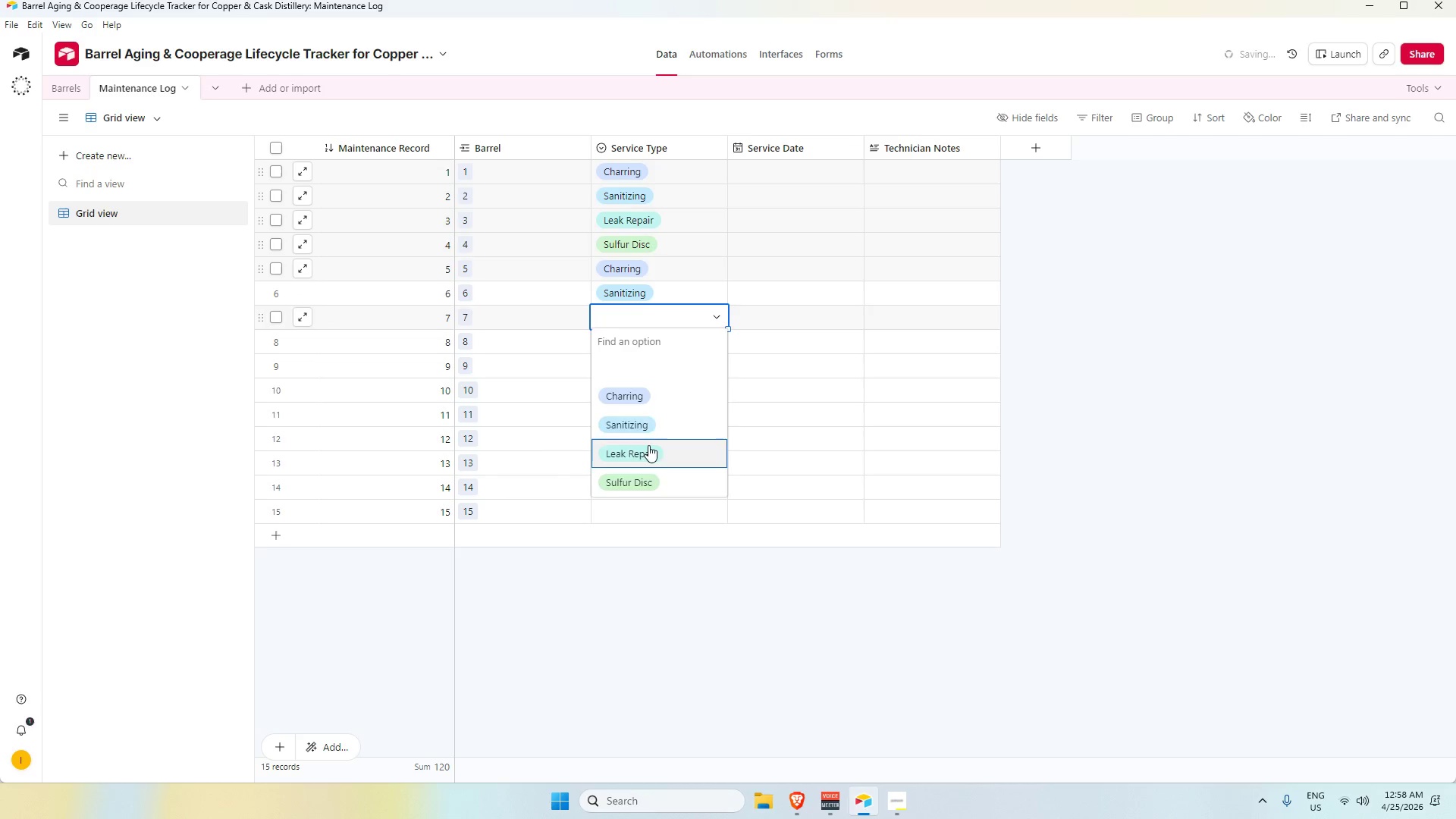 
double_click([637, 343])
 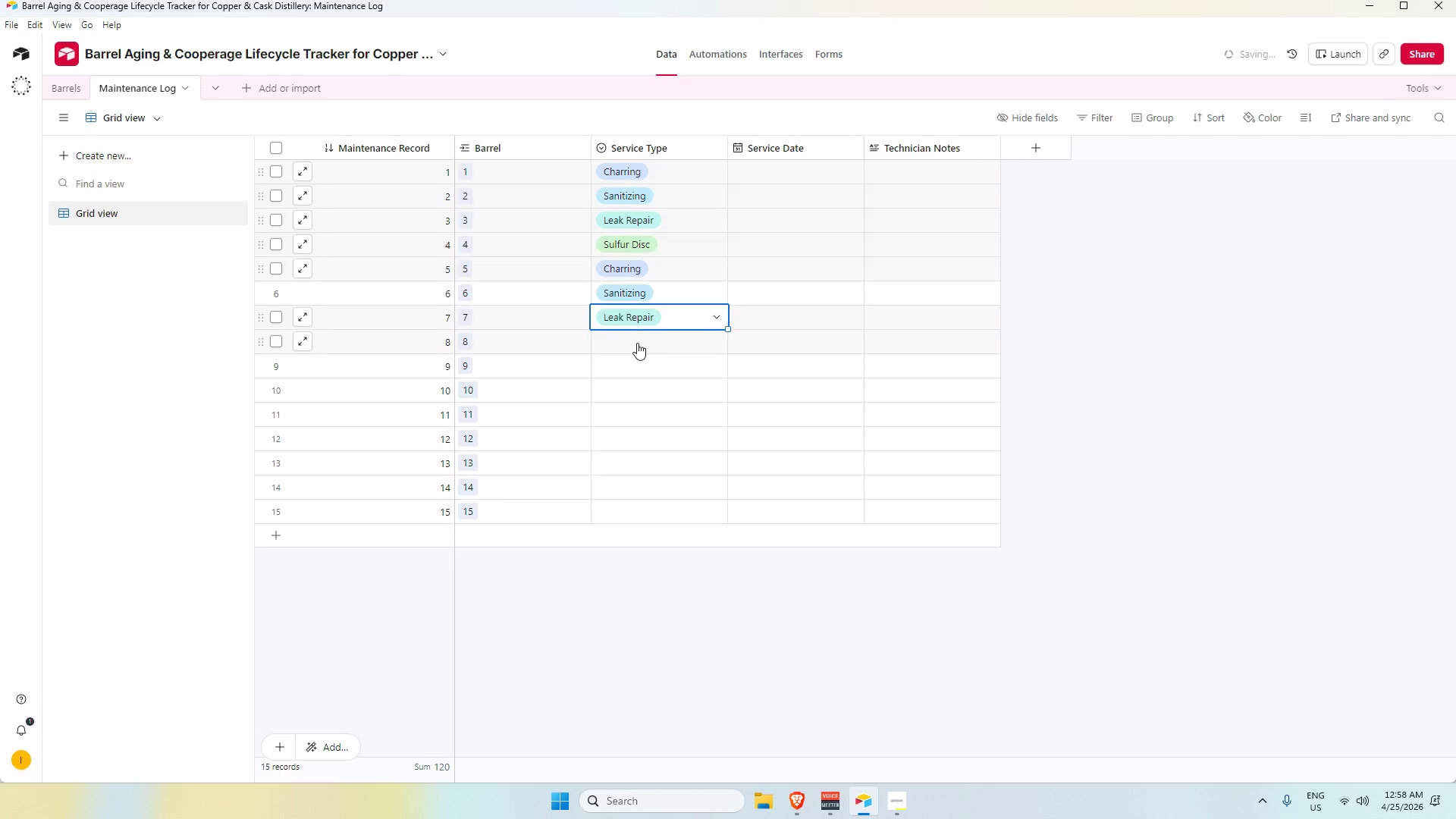 
triple_click([637, 343])
 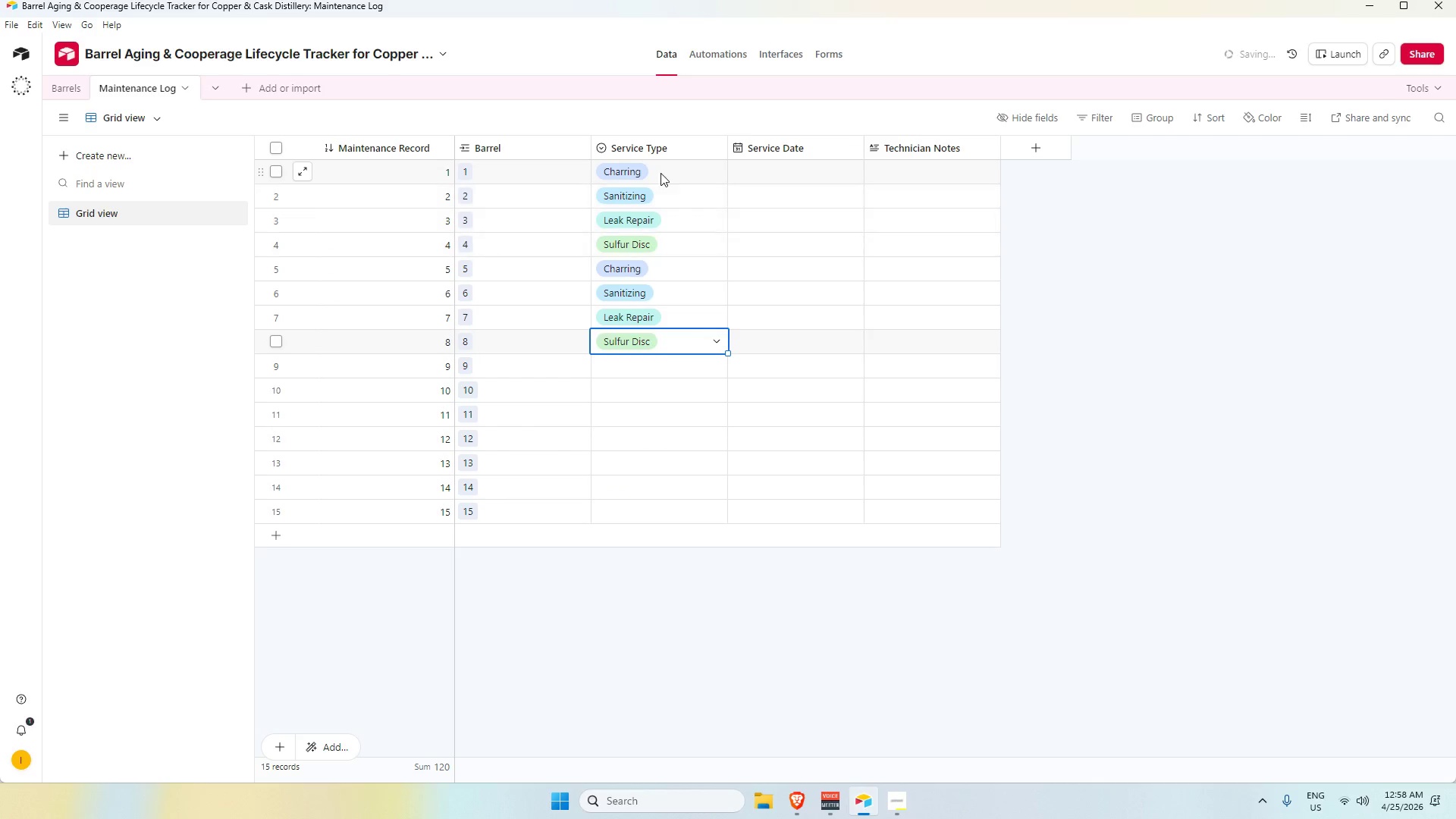 
left_click([670, 144])
 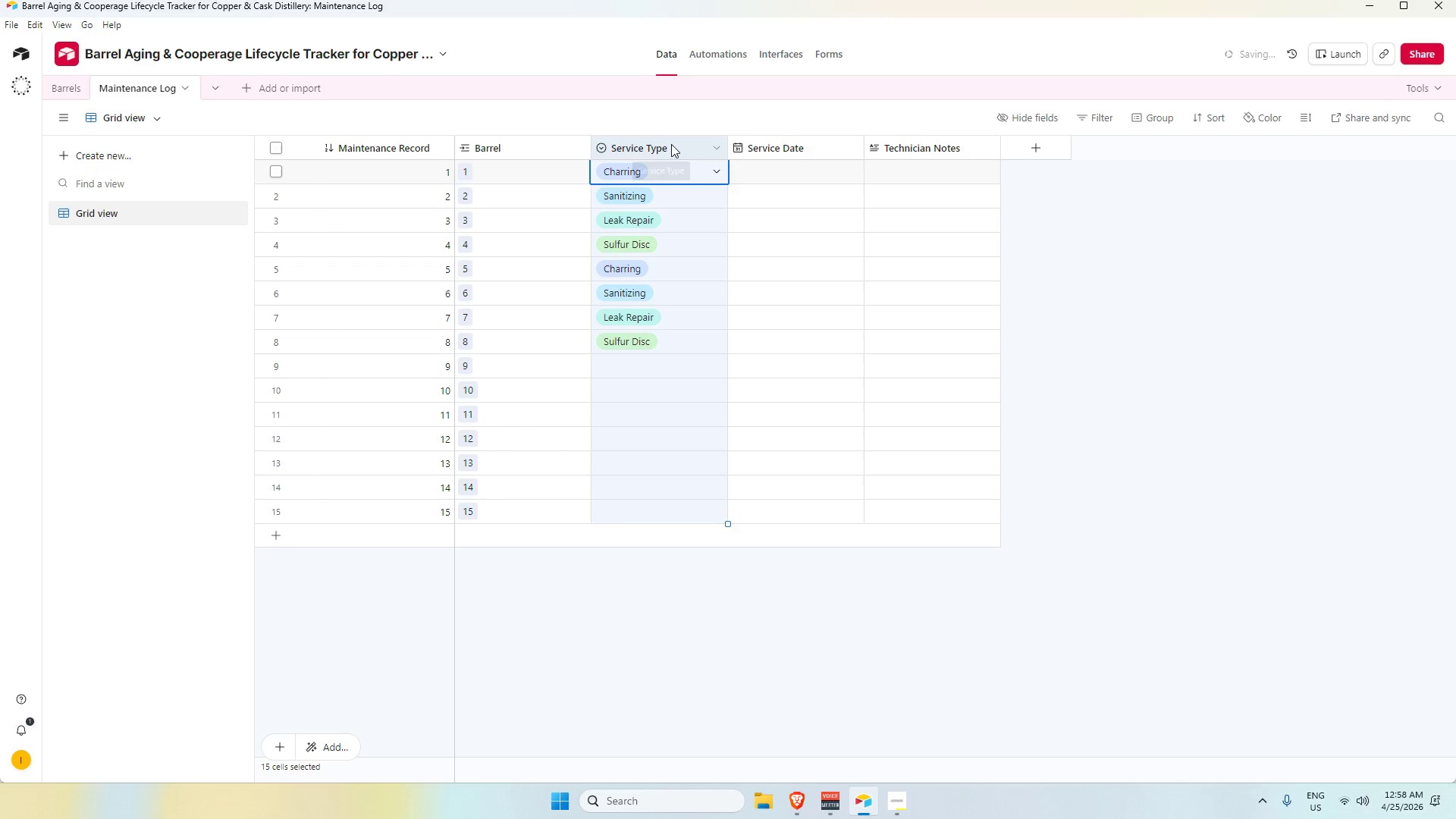 
key(Control+C)
 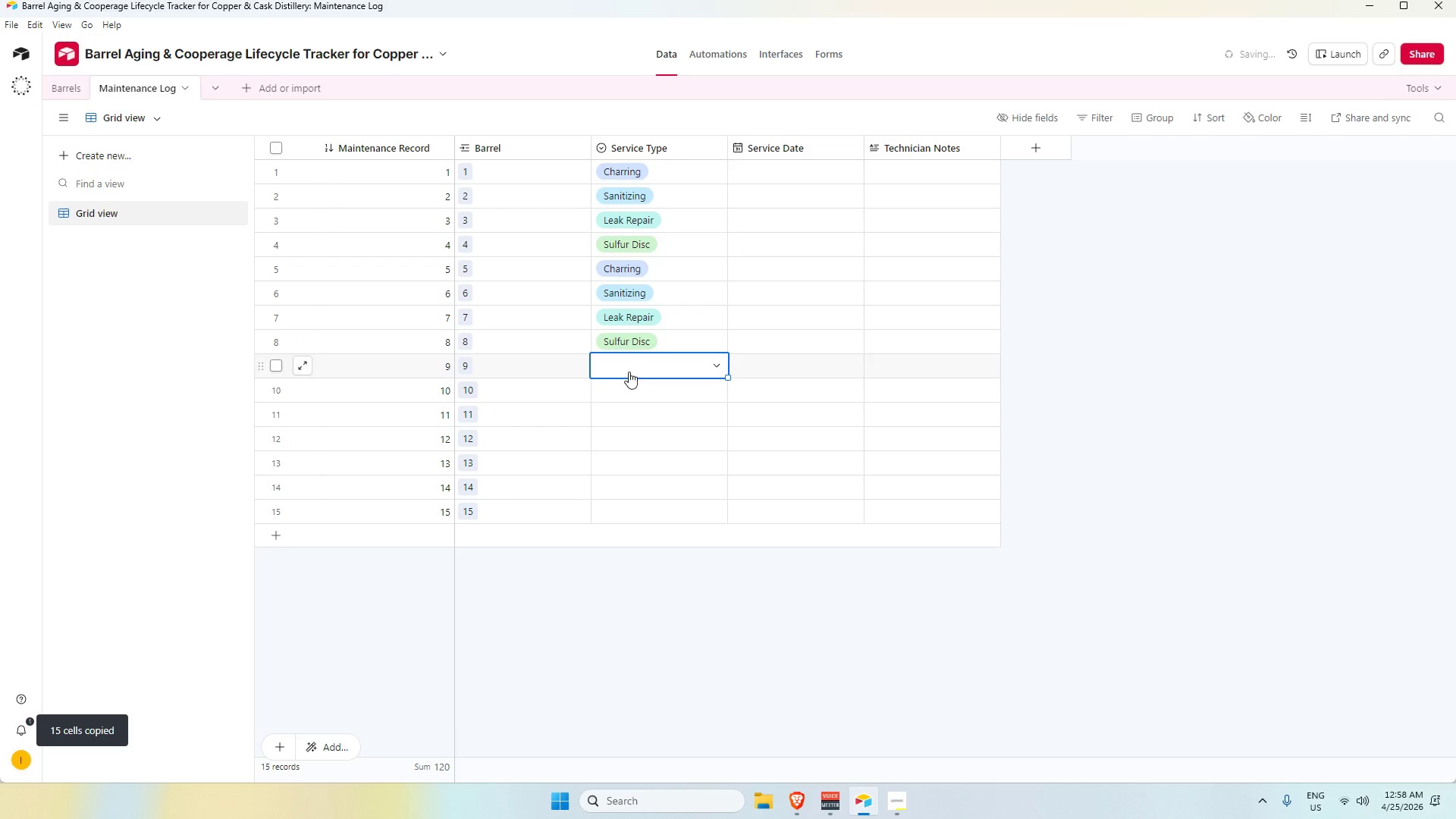 
key(Control+V)
 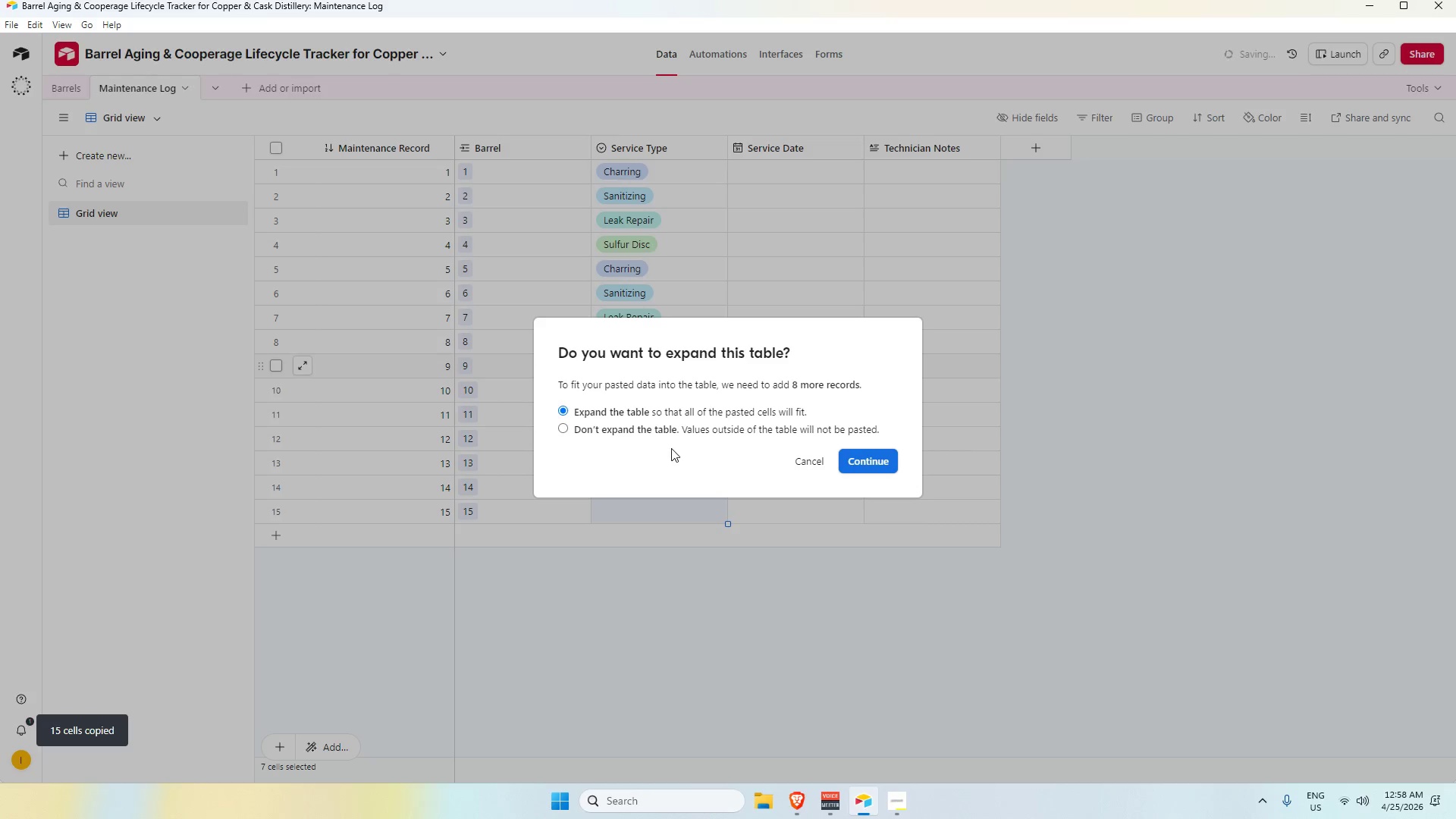 
left_click([656, 428])
 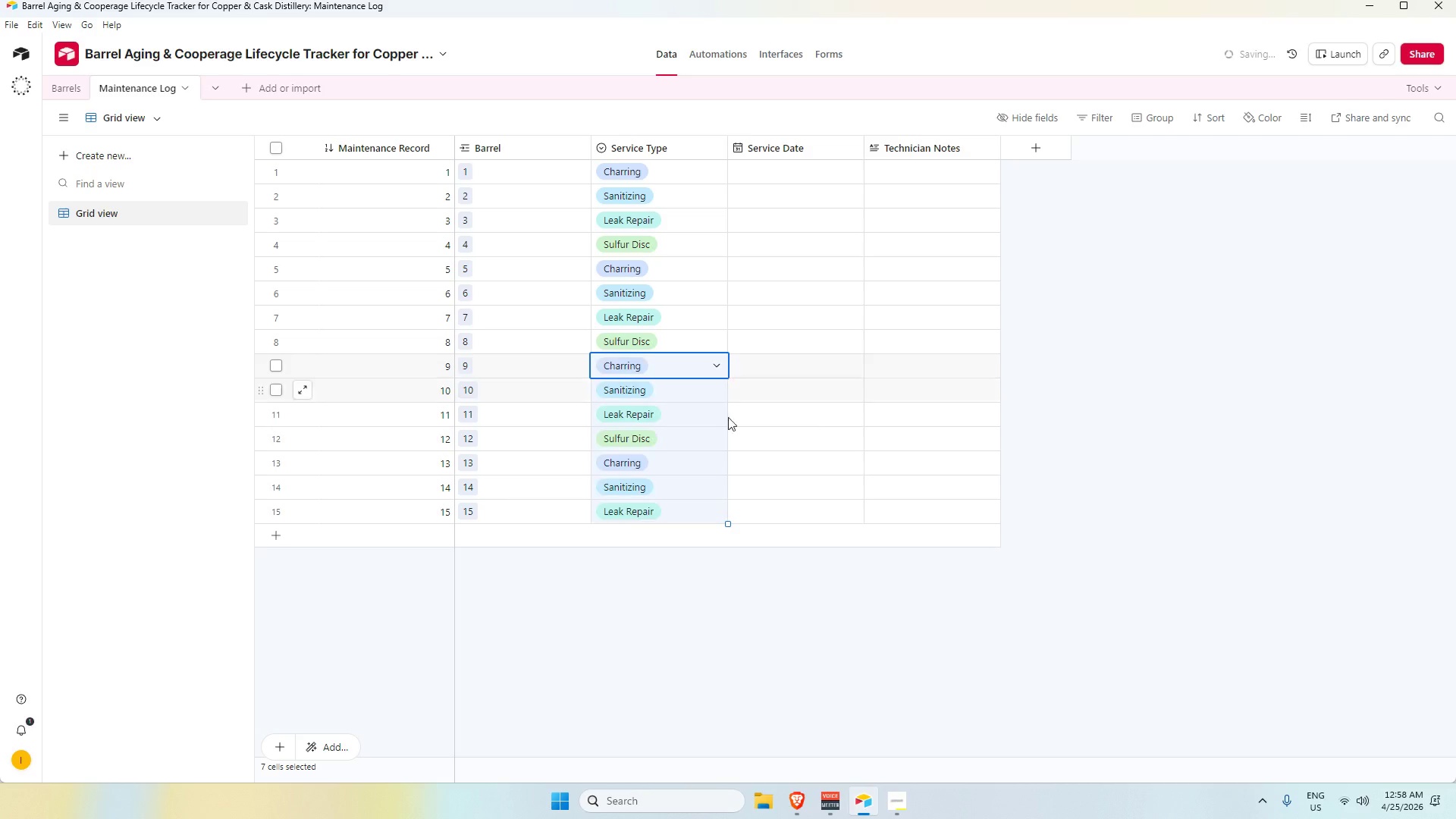 
left_click([693, 623])
 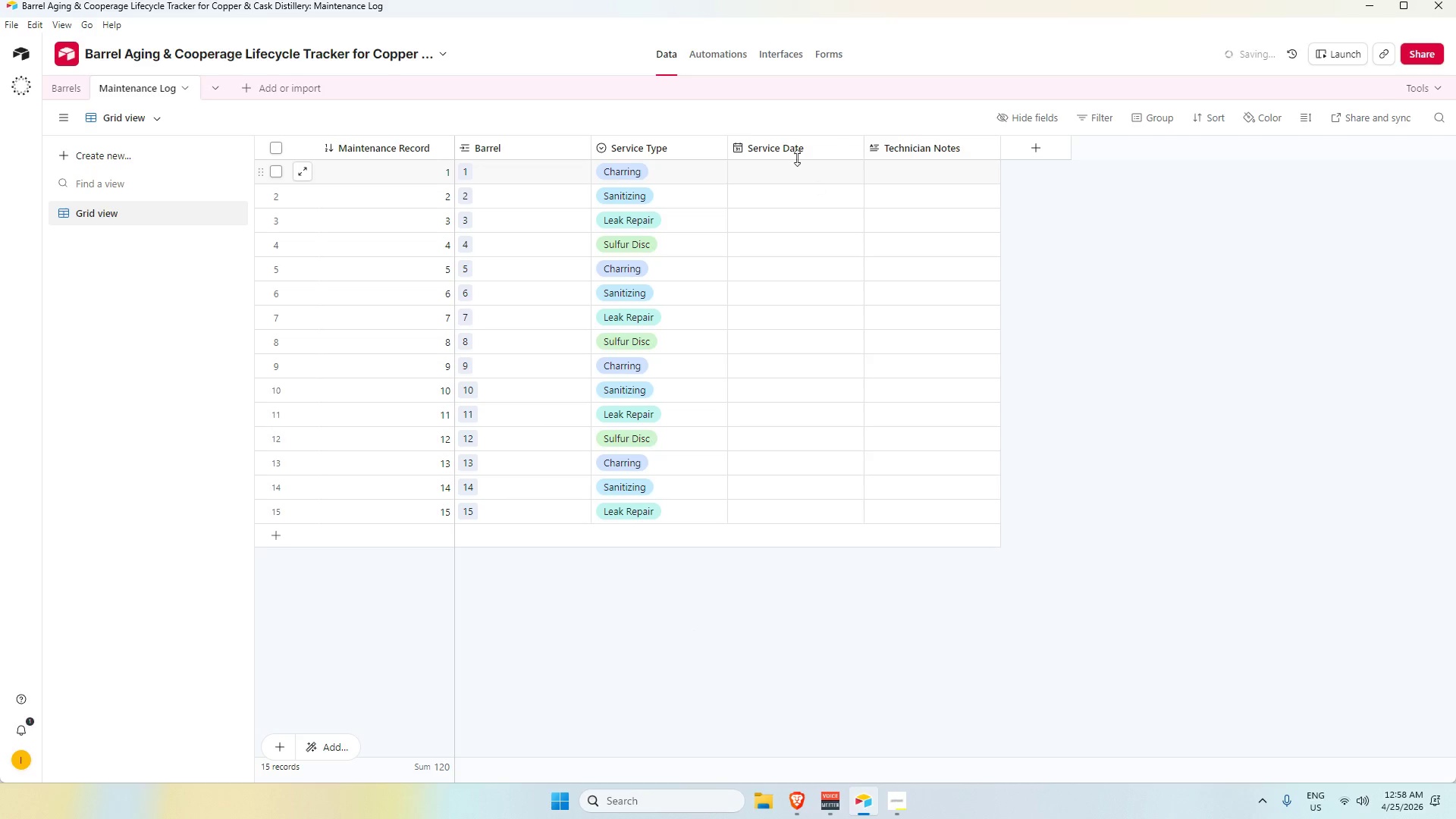 
left_click([791, 154])
 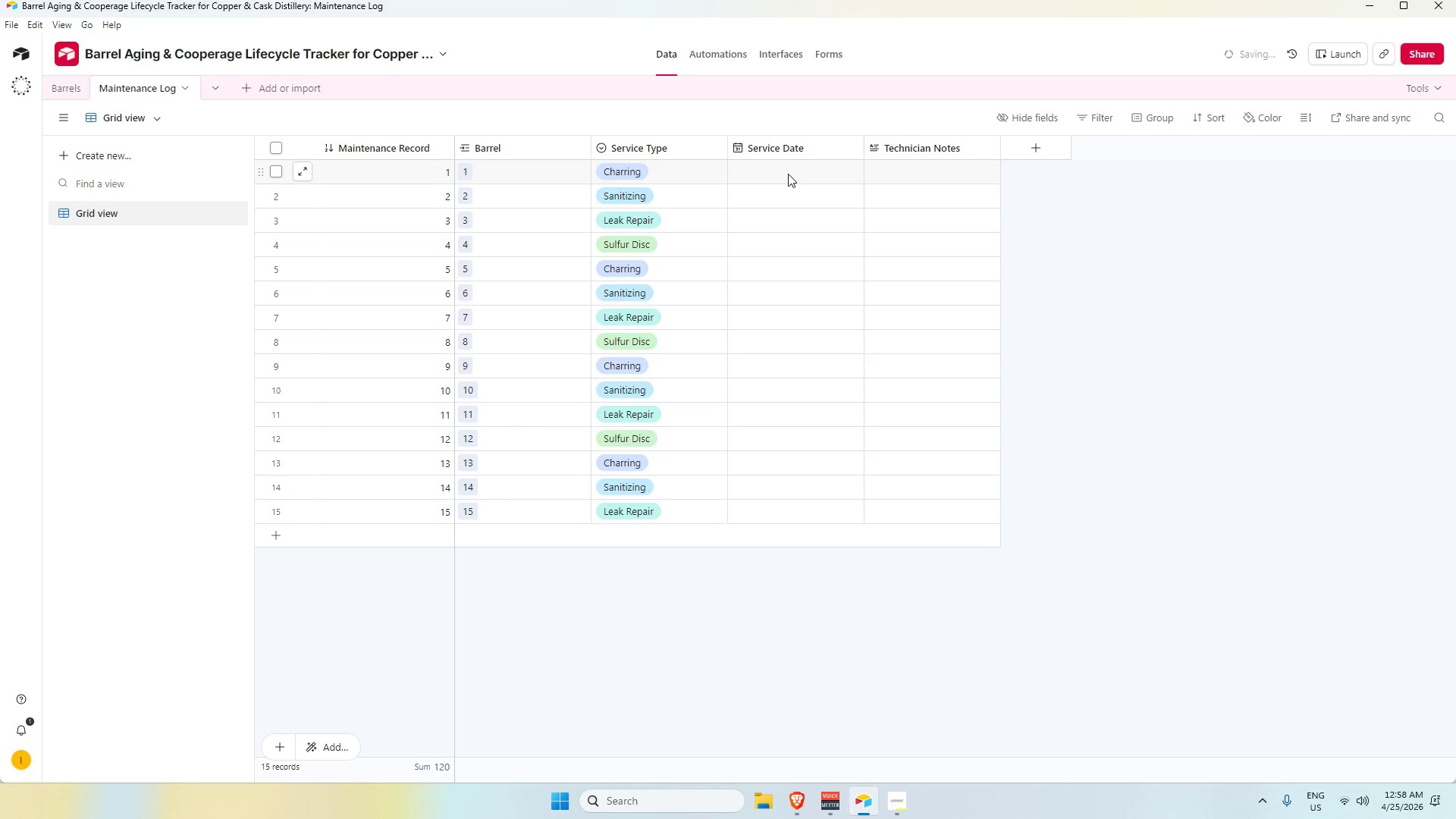 
double_click([787, 173])
 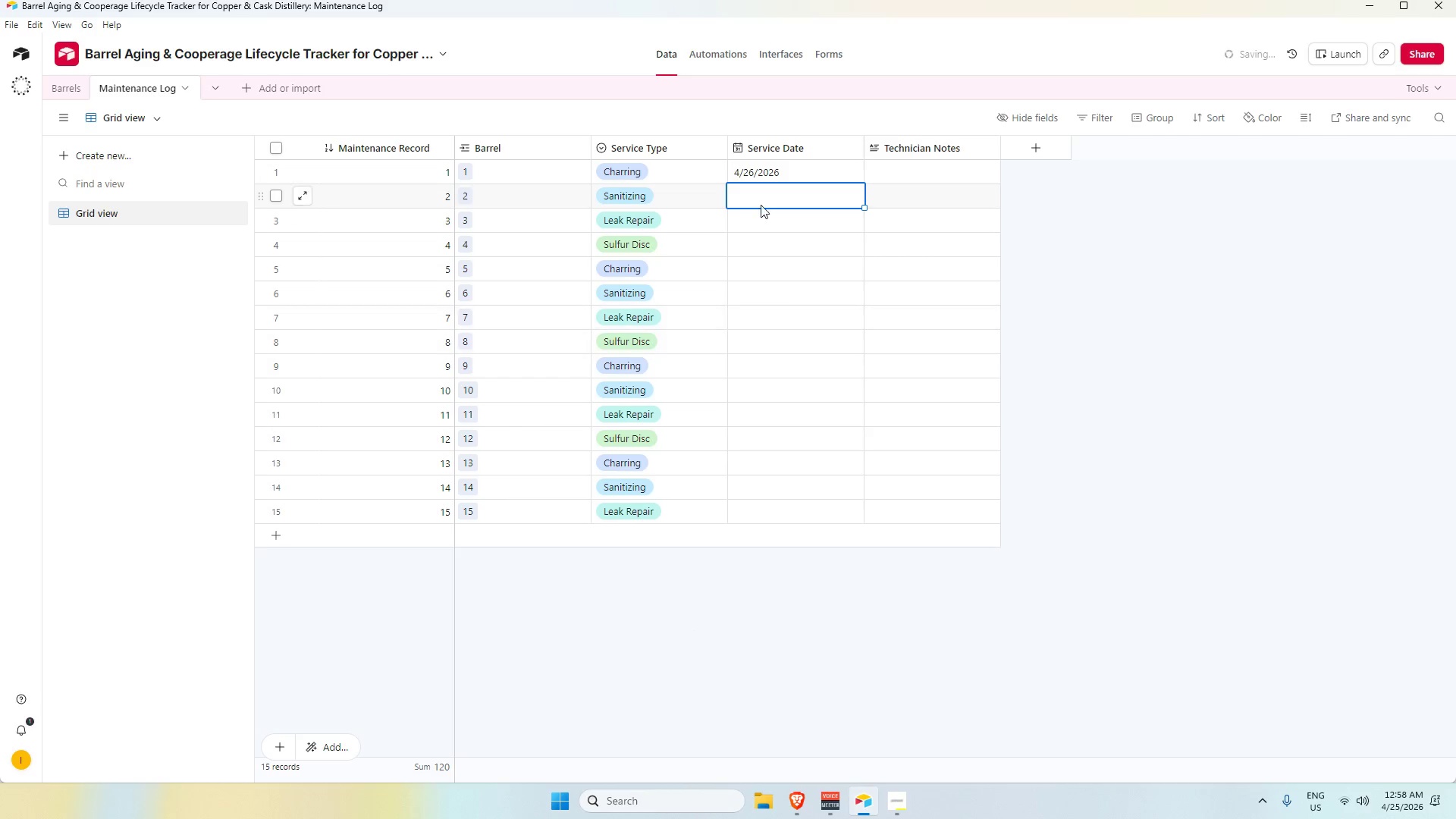 
wait(6.47)
 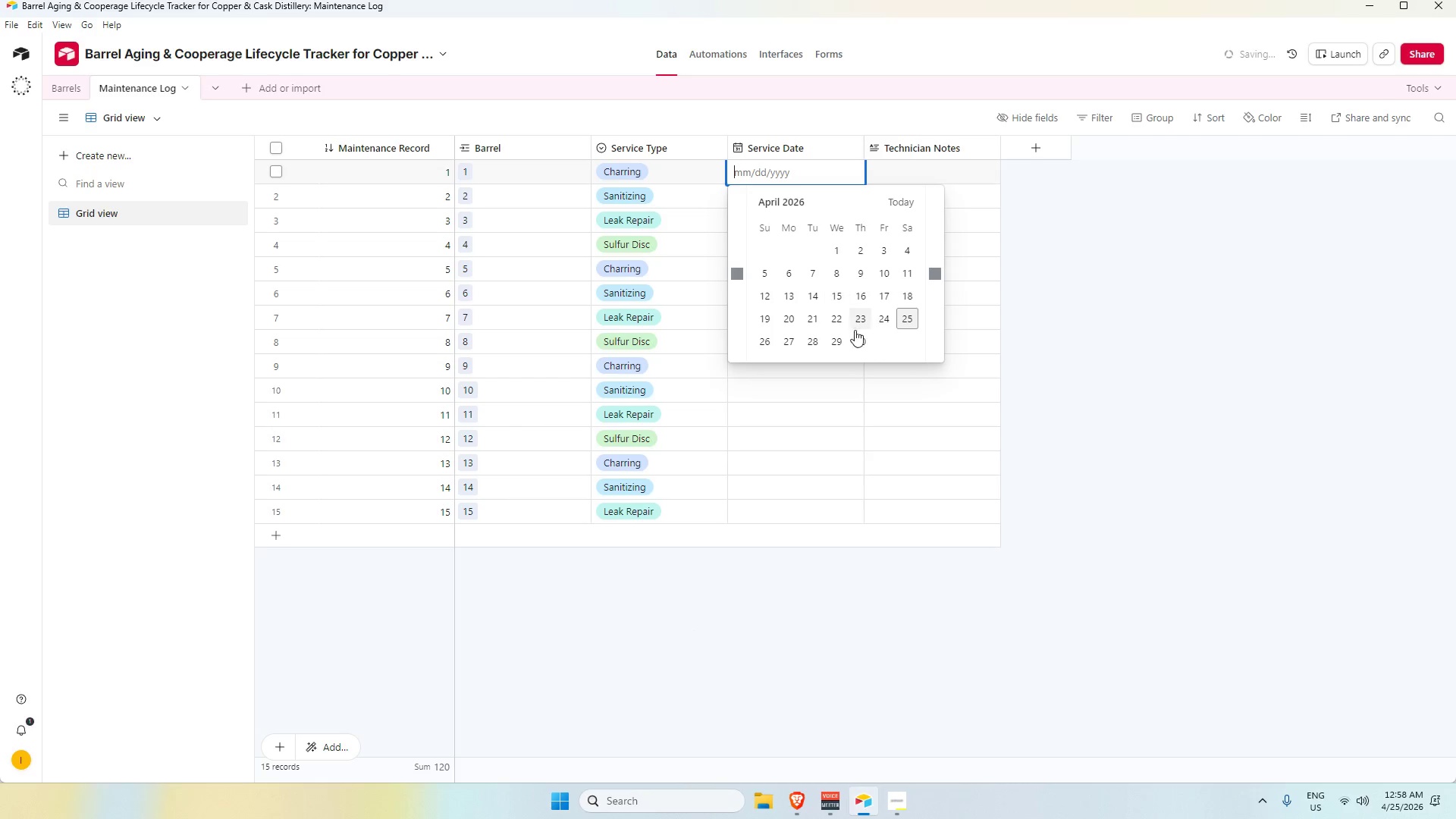 
double_click([785, 218])
 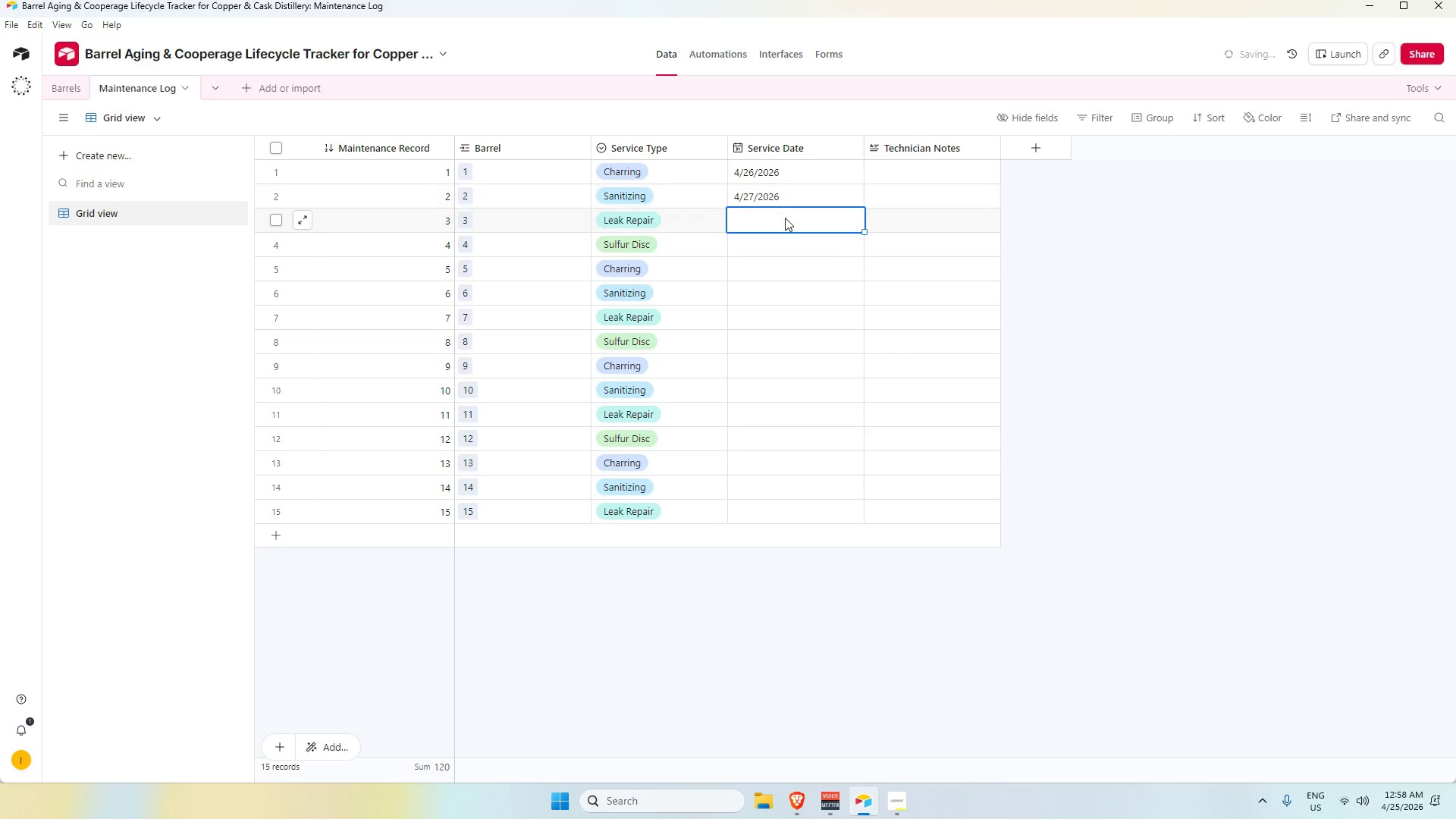 
triple_click([785, 218])
 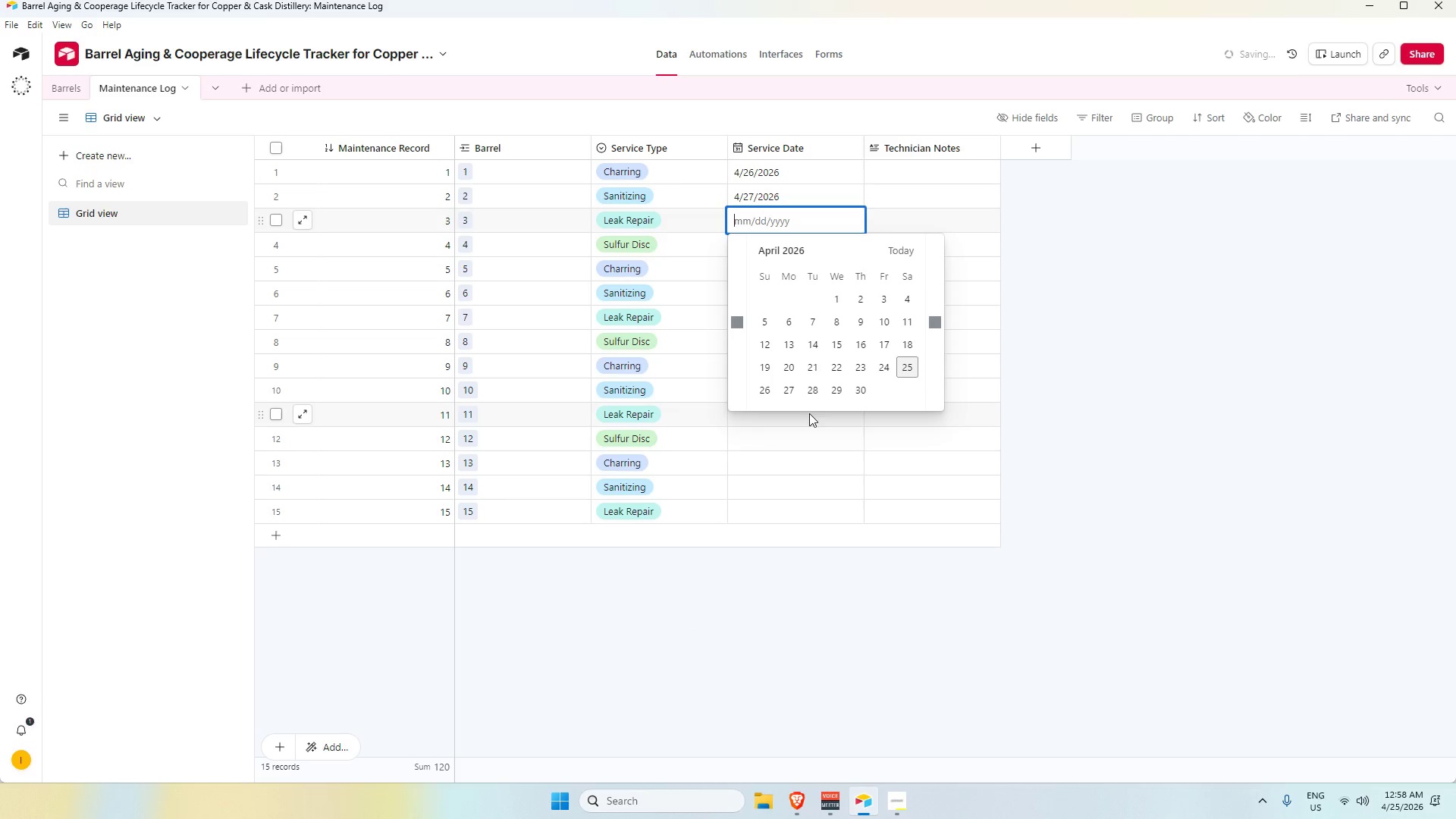 
left_click([816, 390])
 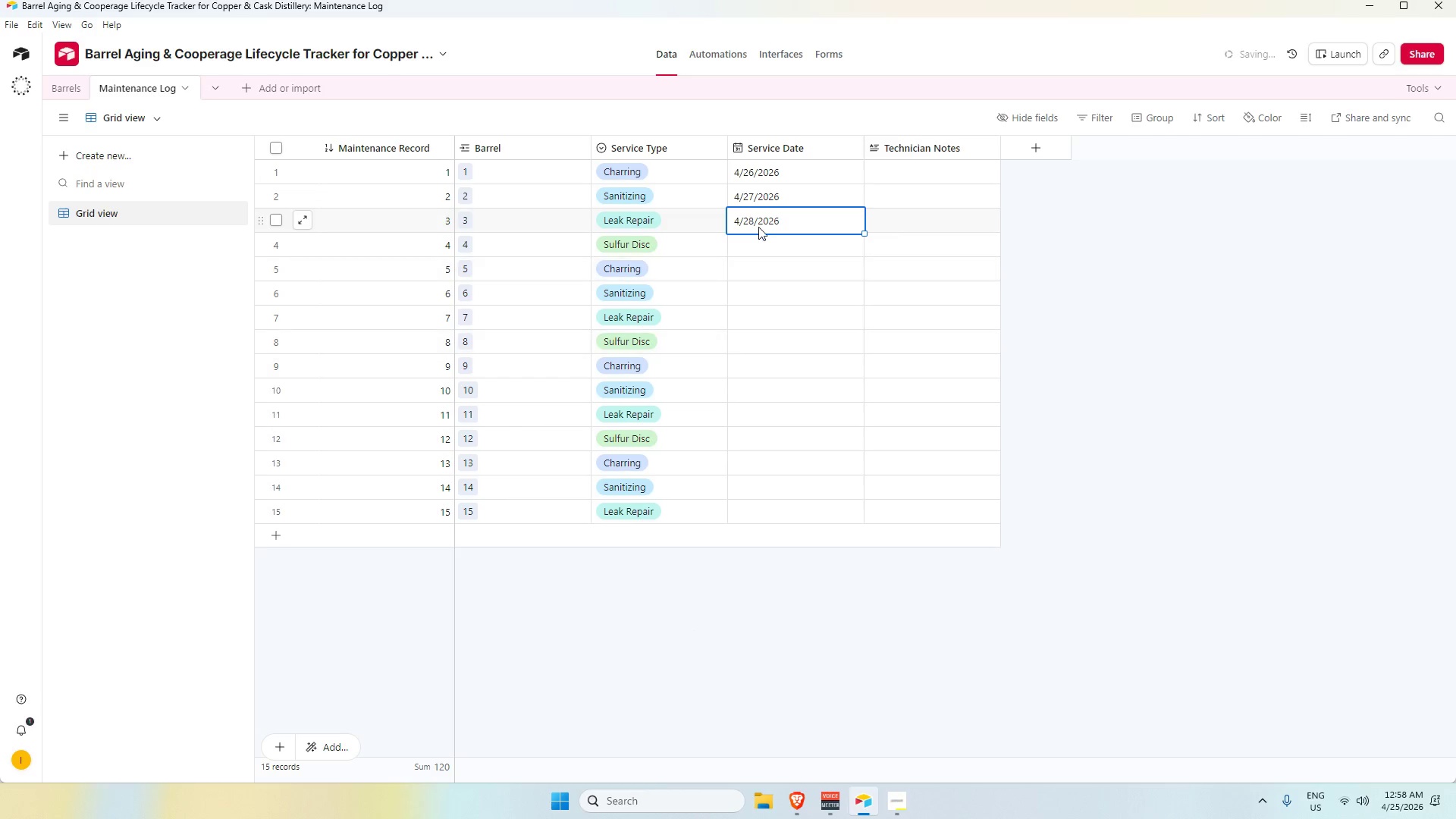 
left_click_drag(start_coordinate=[758, 227], to_coordinate=[761, 235])
 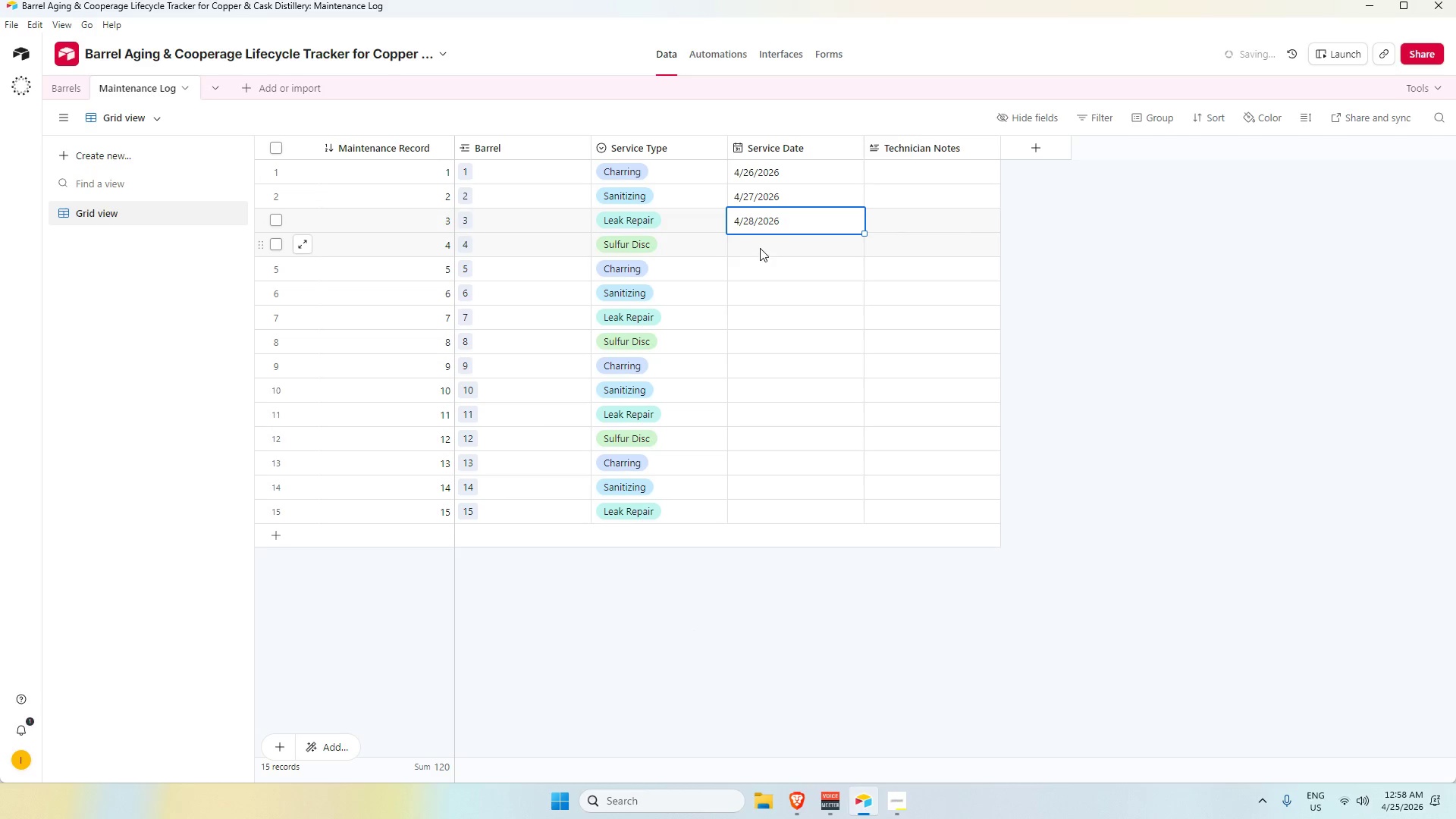 
triple_click([760, 246])
 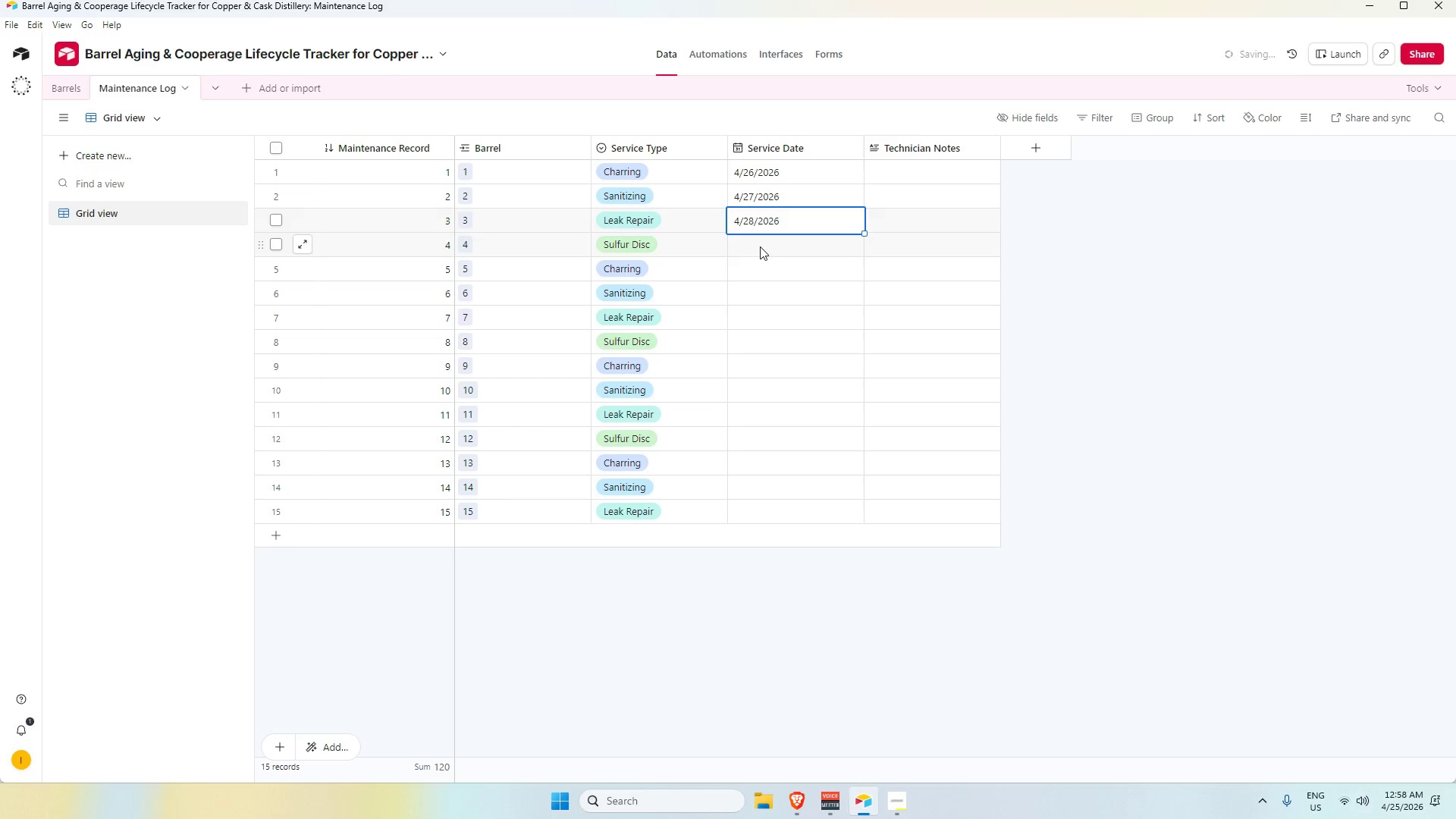 
triple_click([760, 246])
 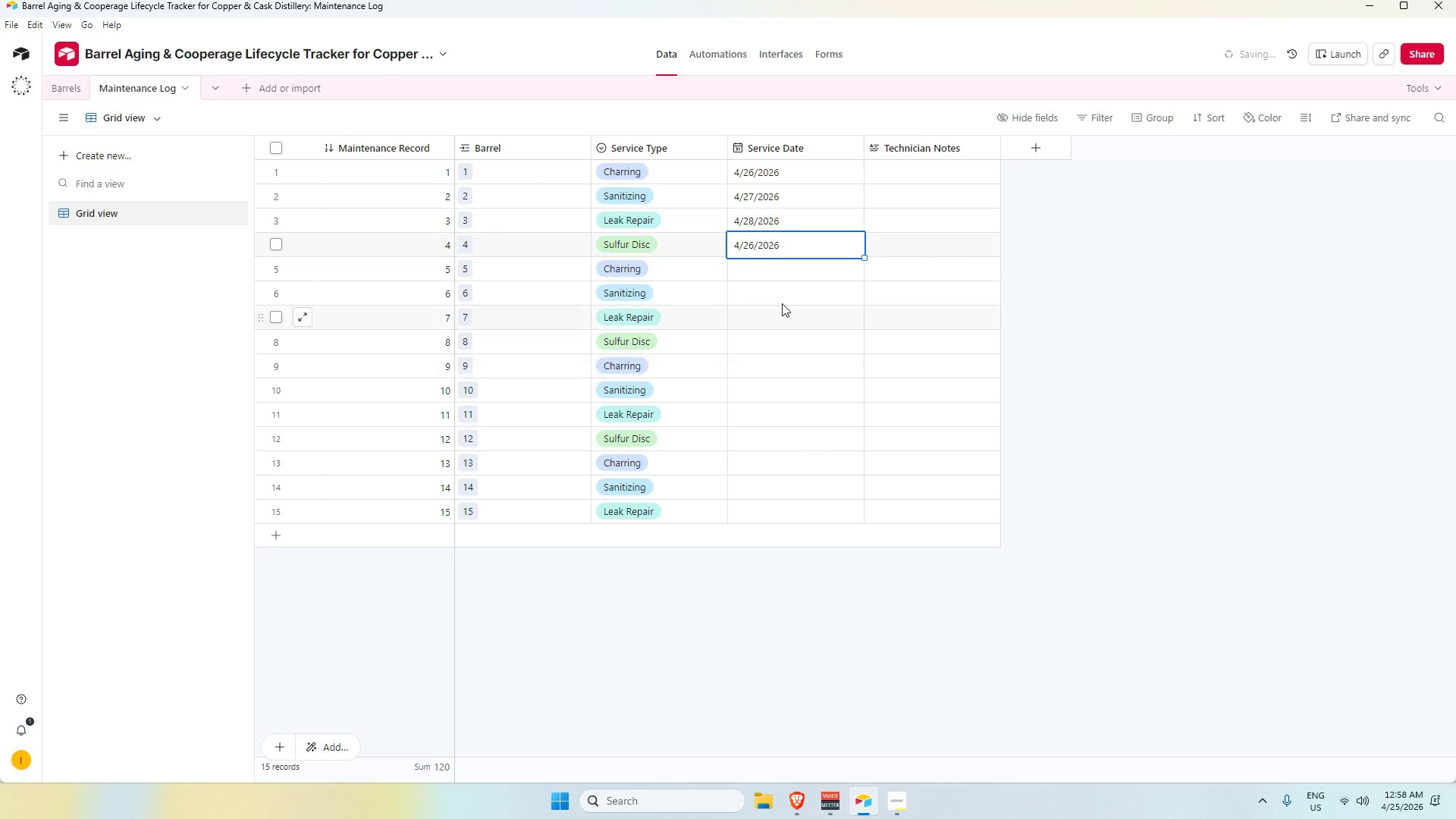 
double_click([777, 265])
 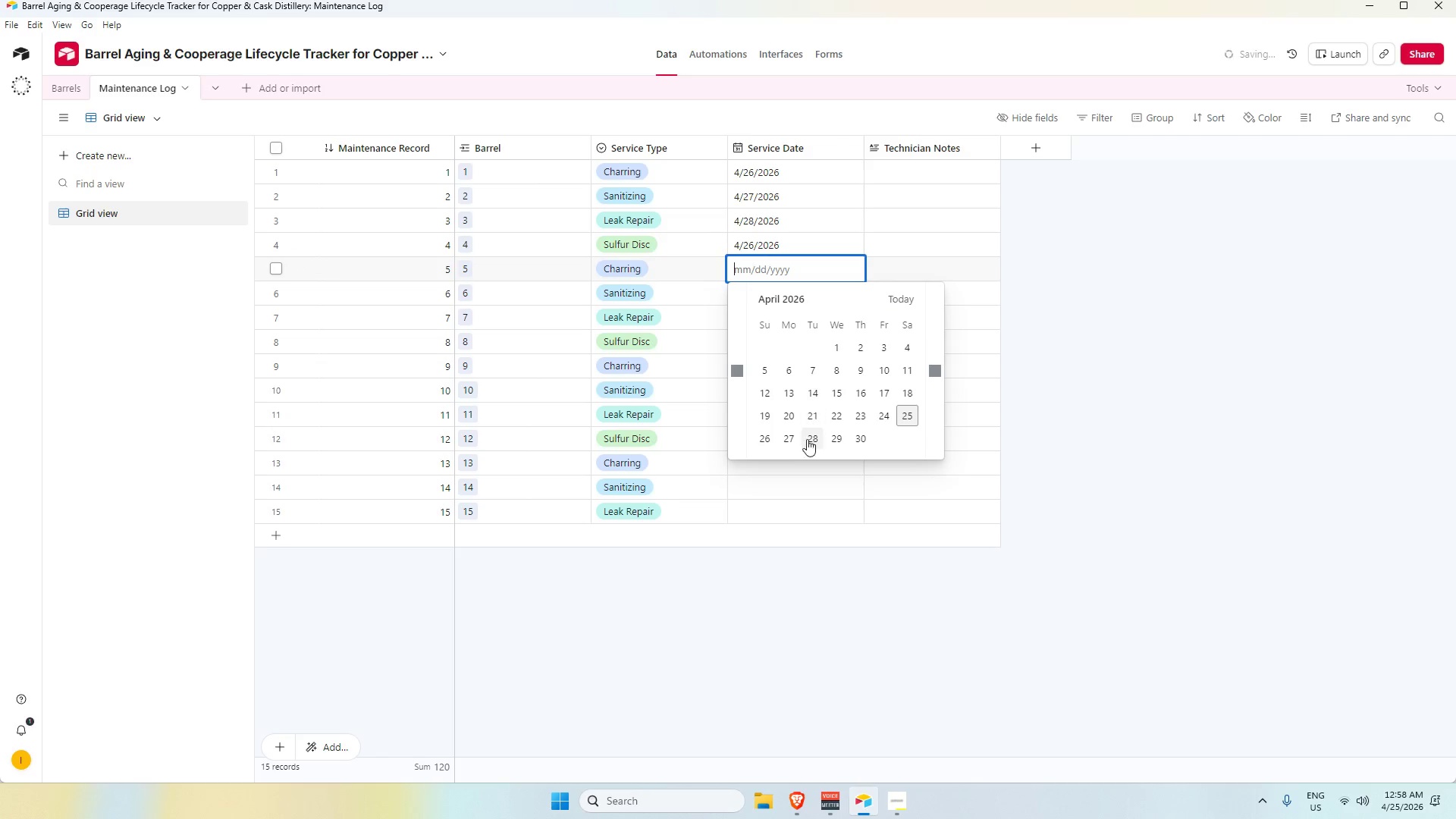 
left_click([792, 436])
 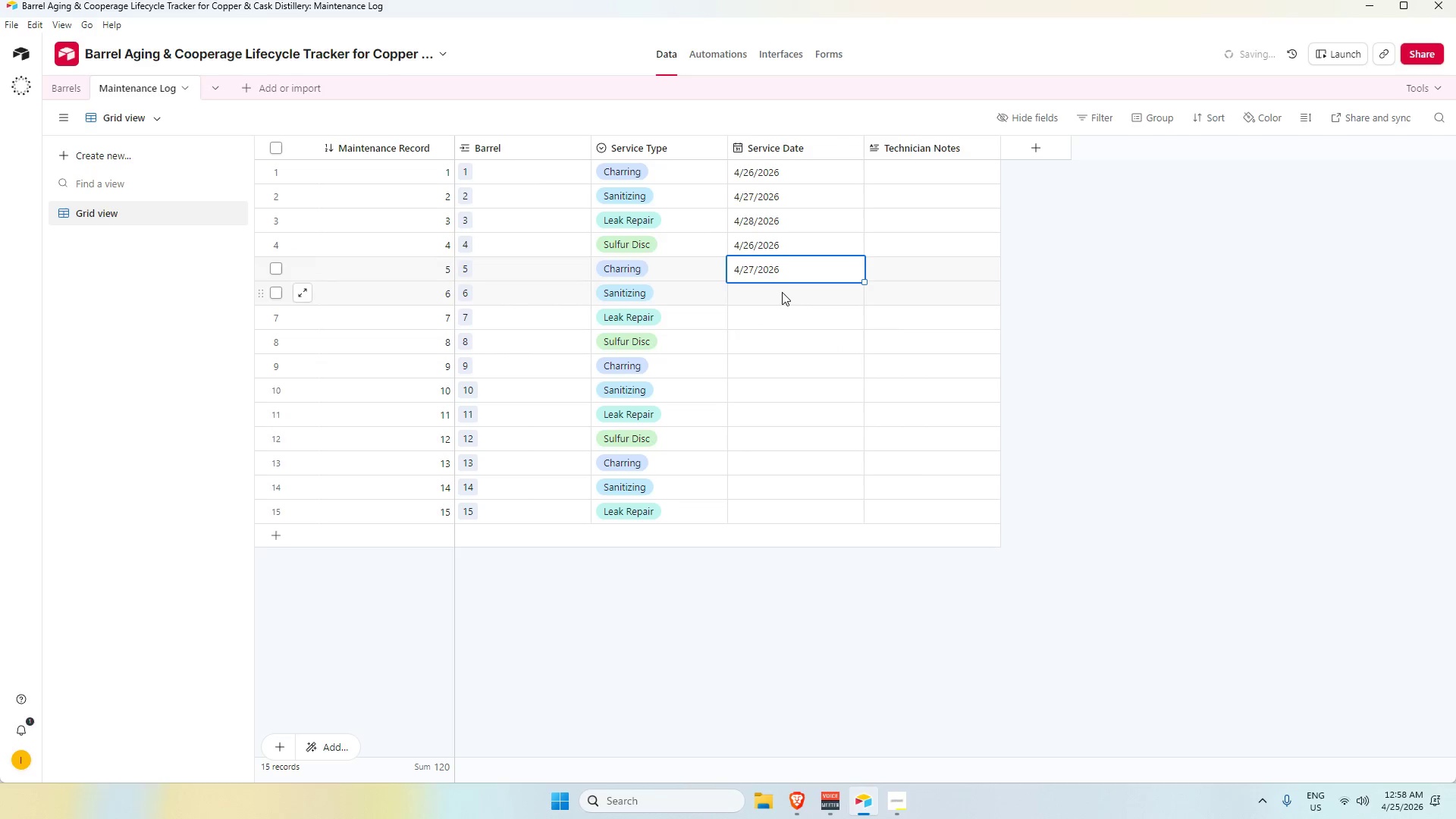 
triple_click([783, 292])
 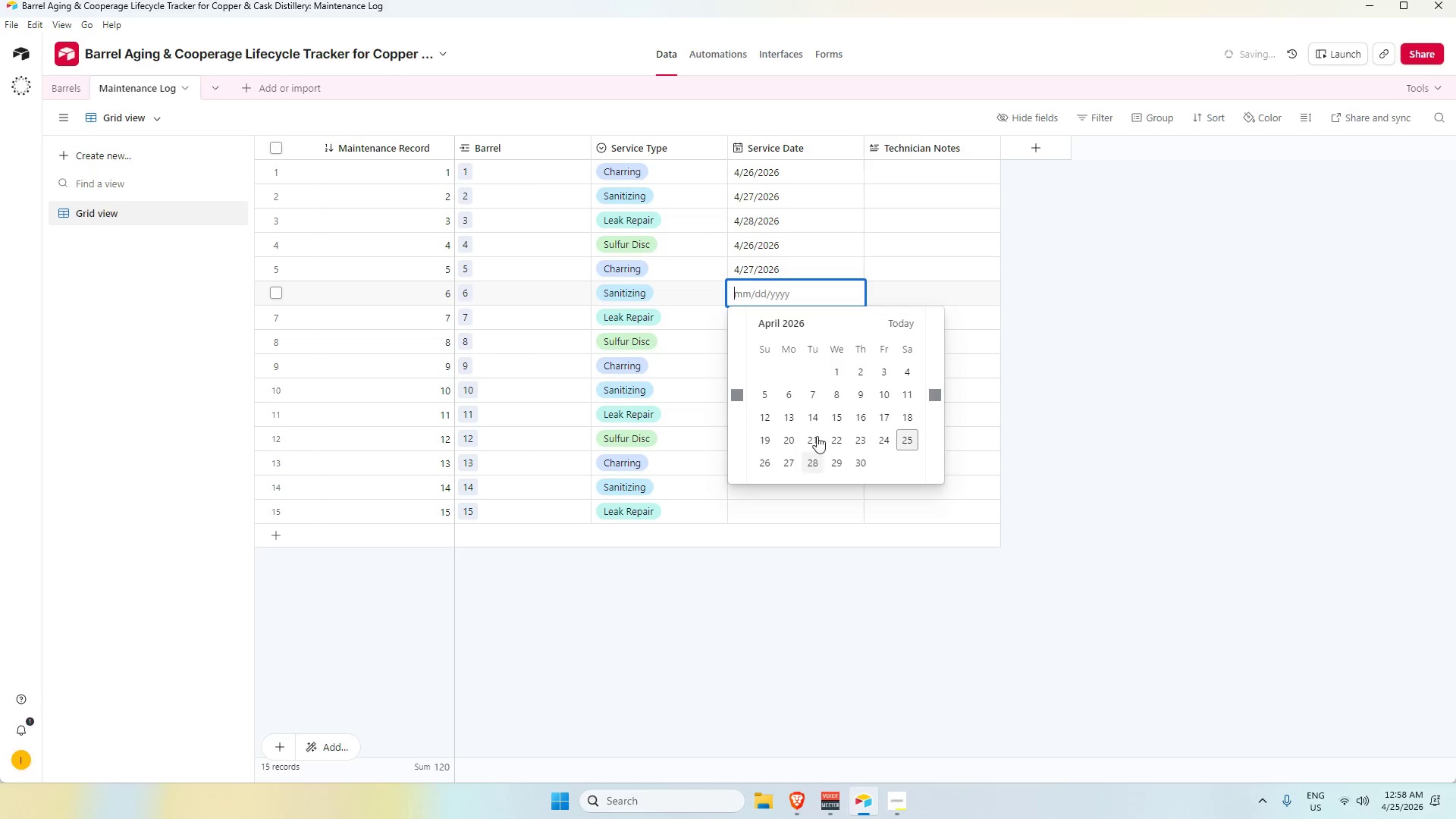 
left_click([760, 311])
 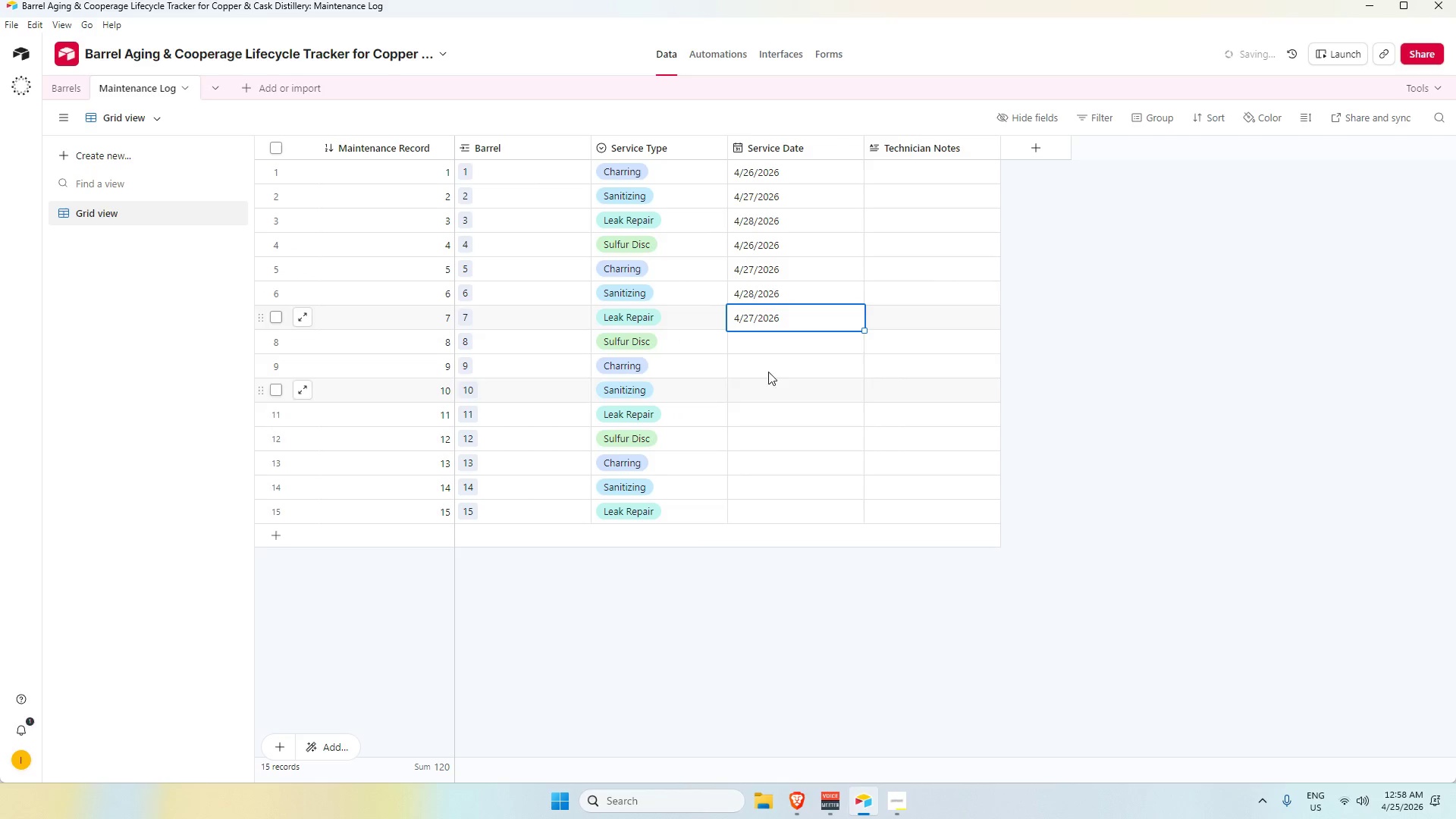 
double_click([761, 340])
 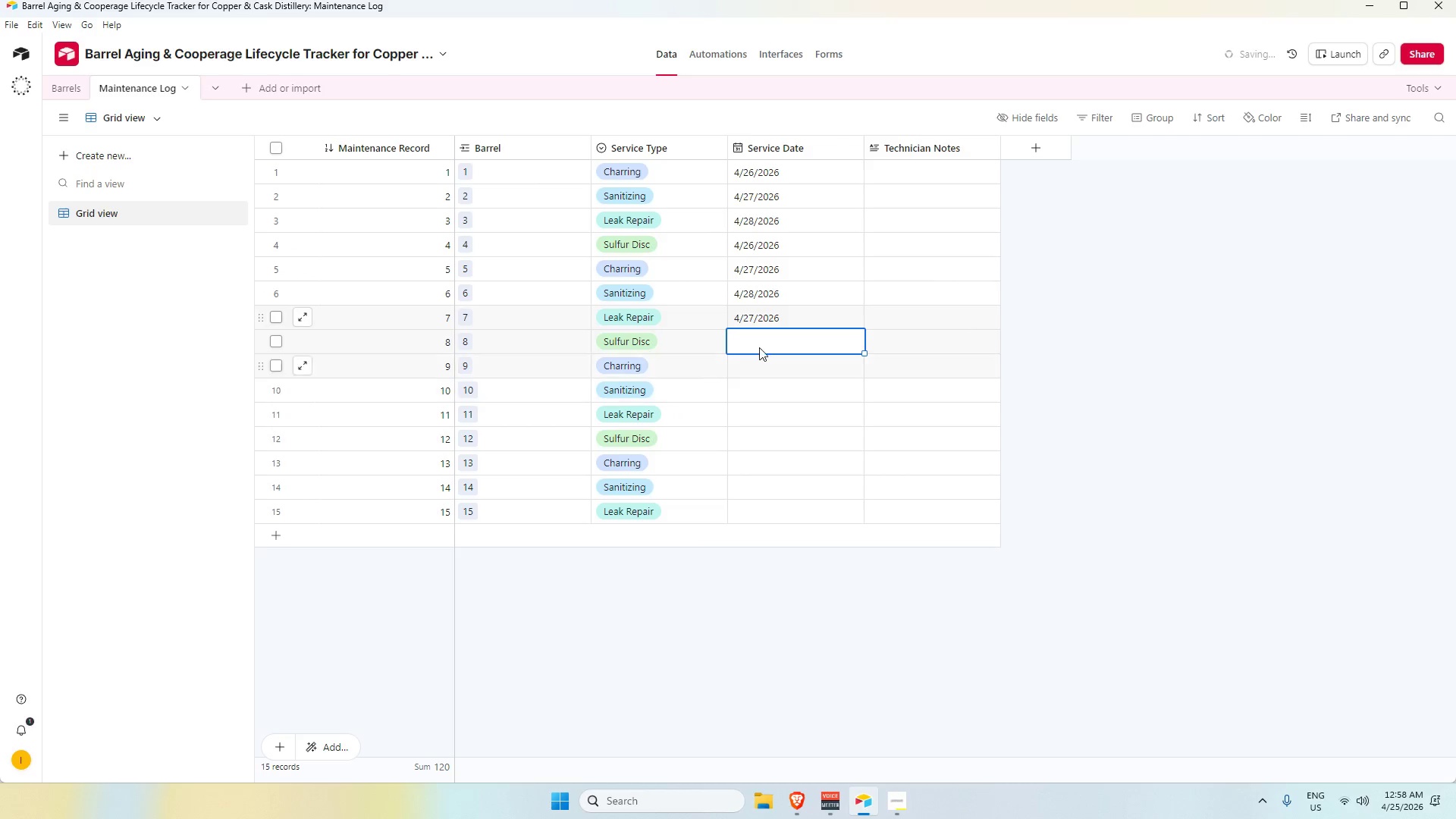 
double_click([758, 336])
 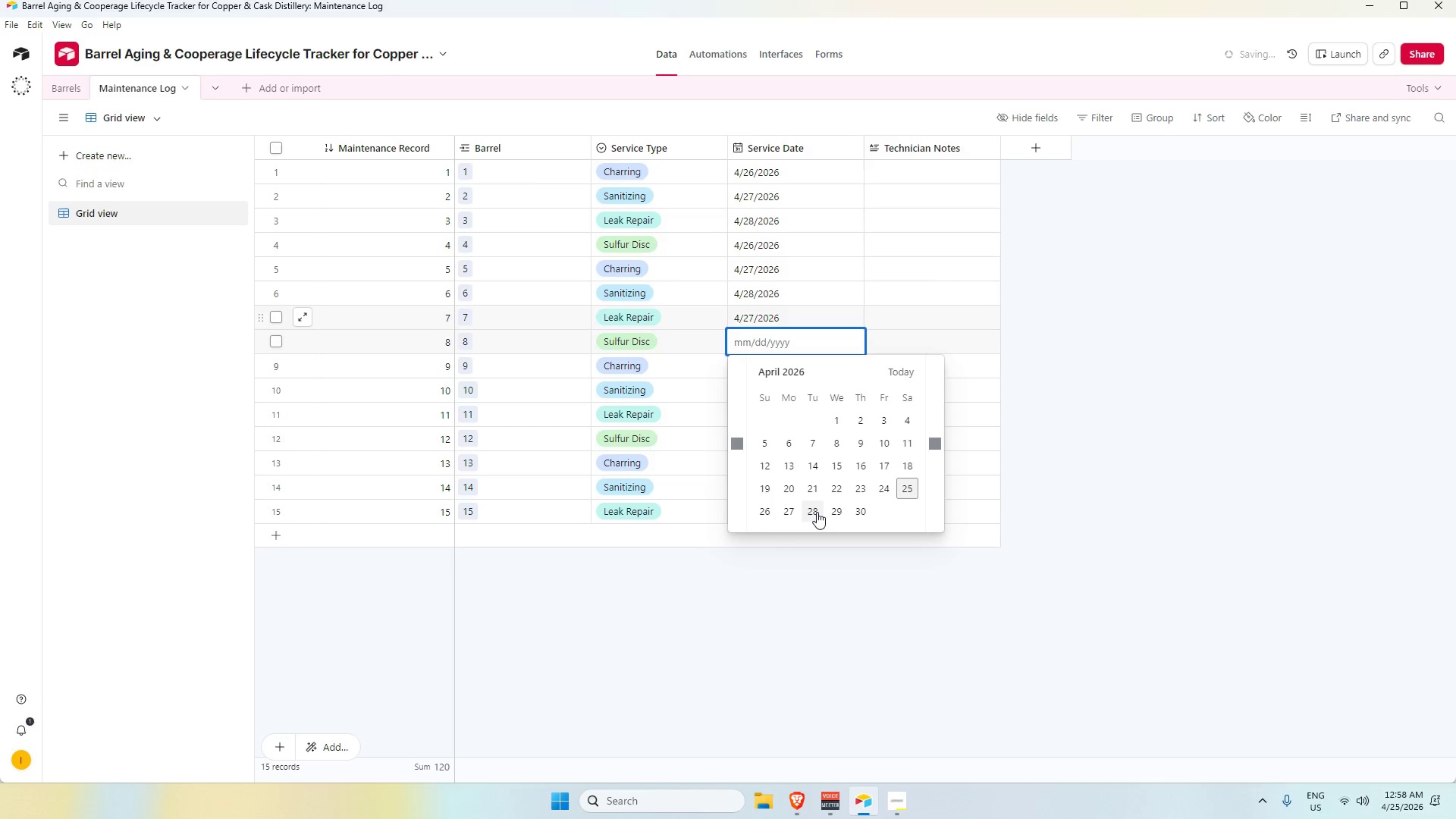 
left_click([764, 369])
 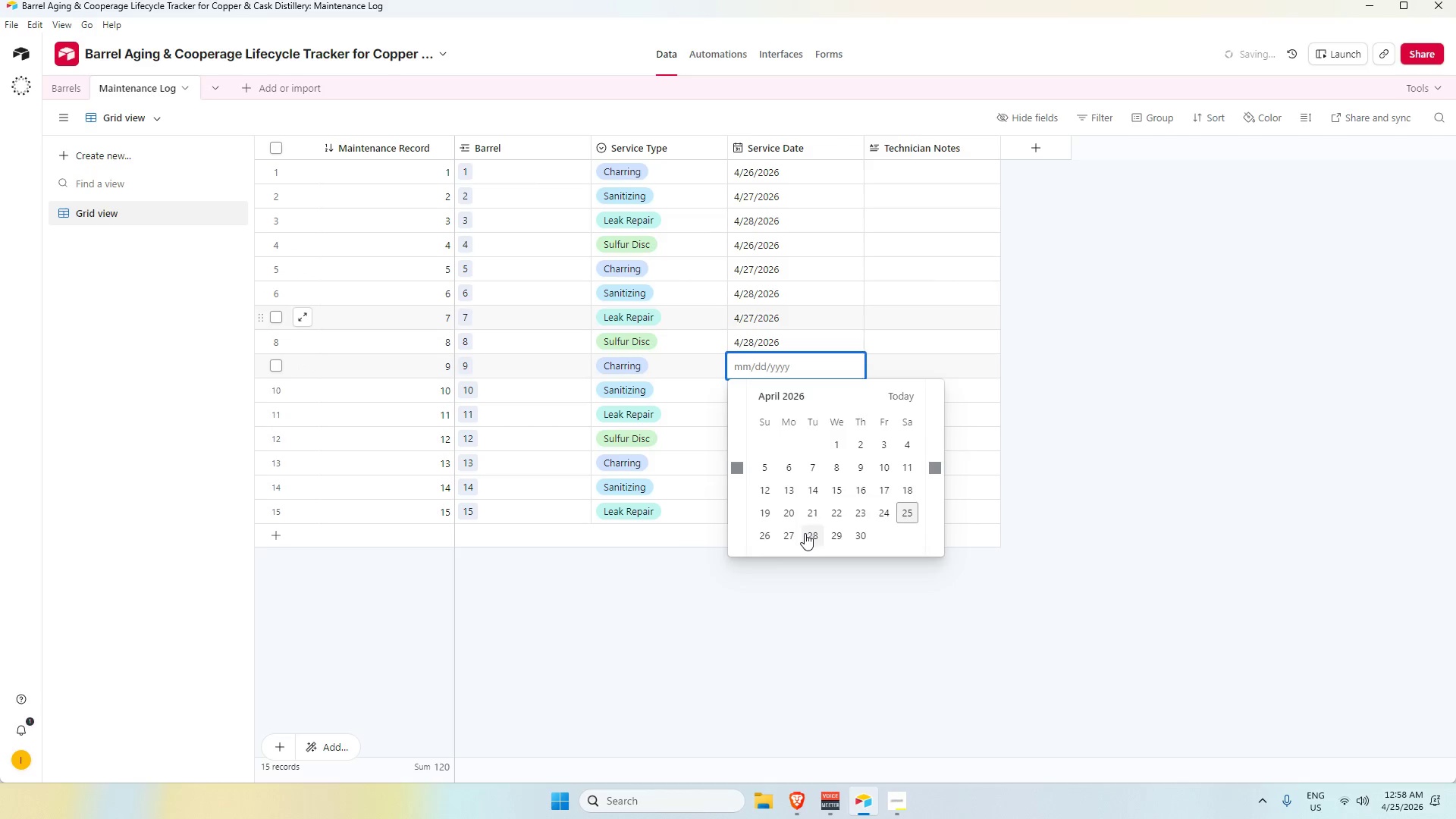 
left_click([771, 397])
 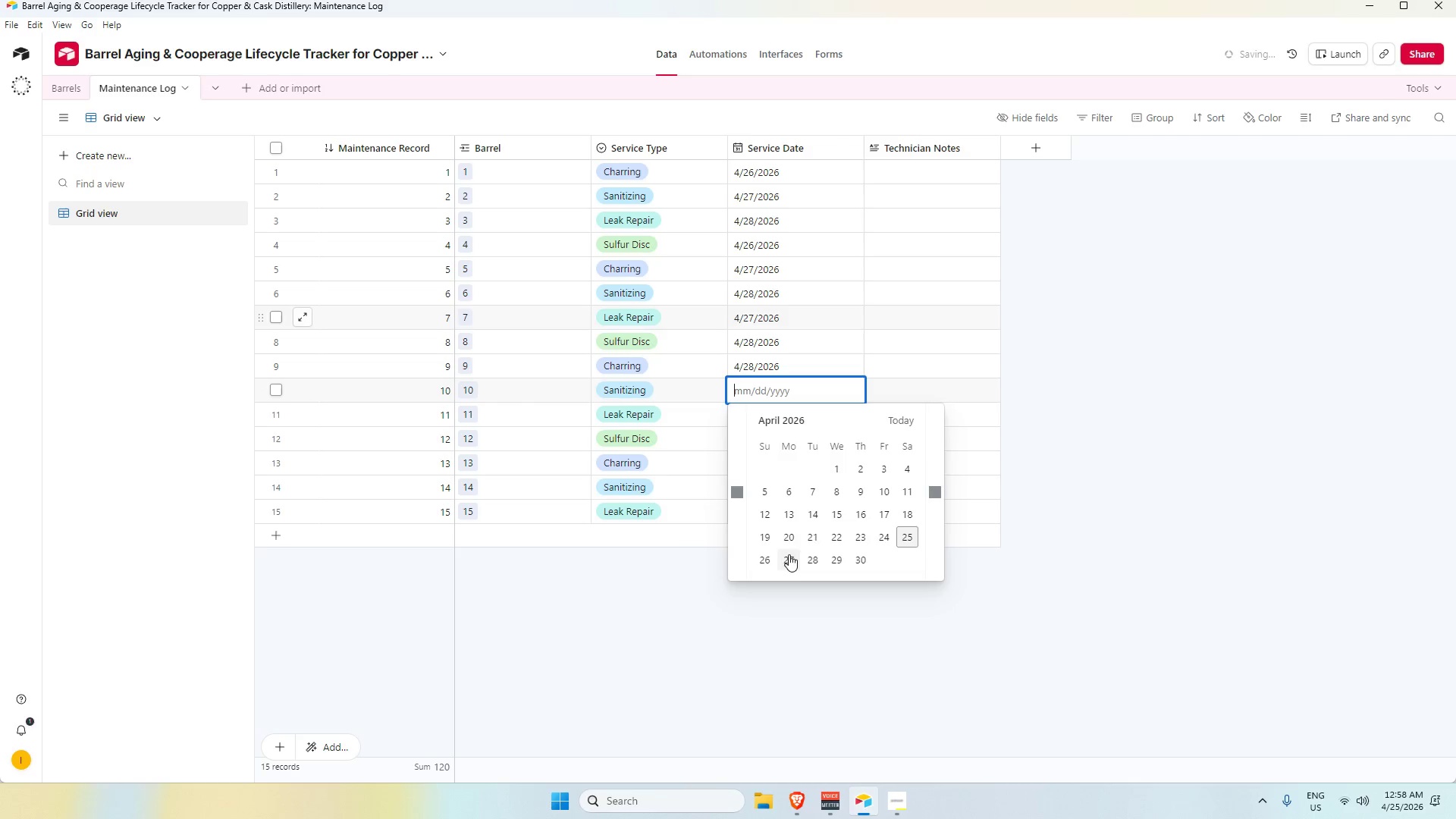 
left_click([763, 421])
 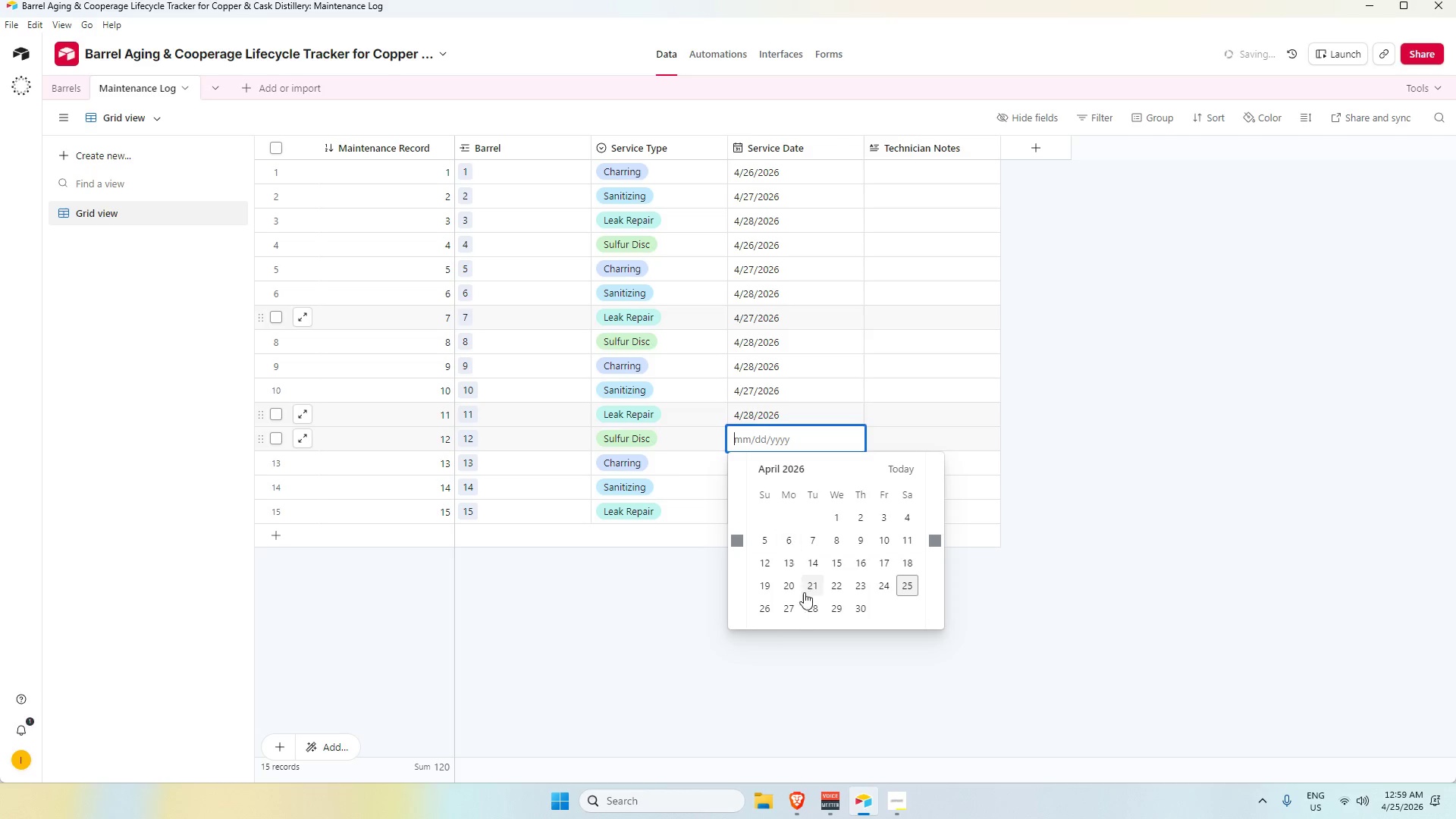 
double_click([776, 469])
 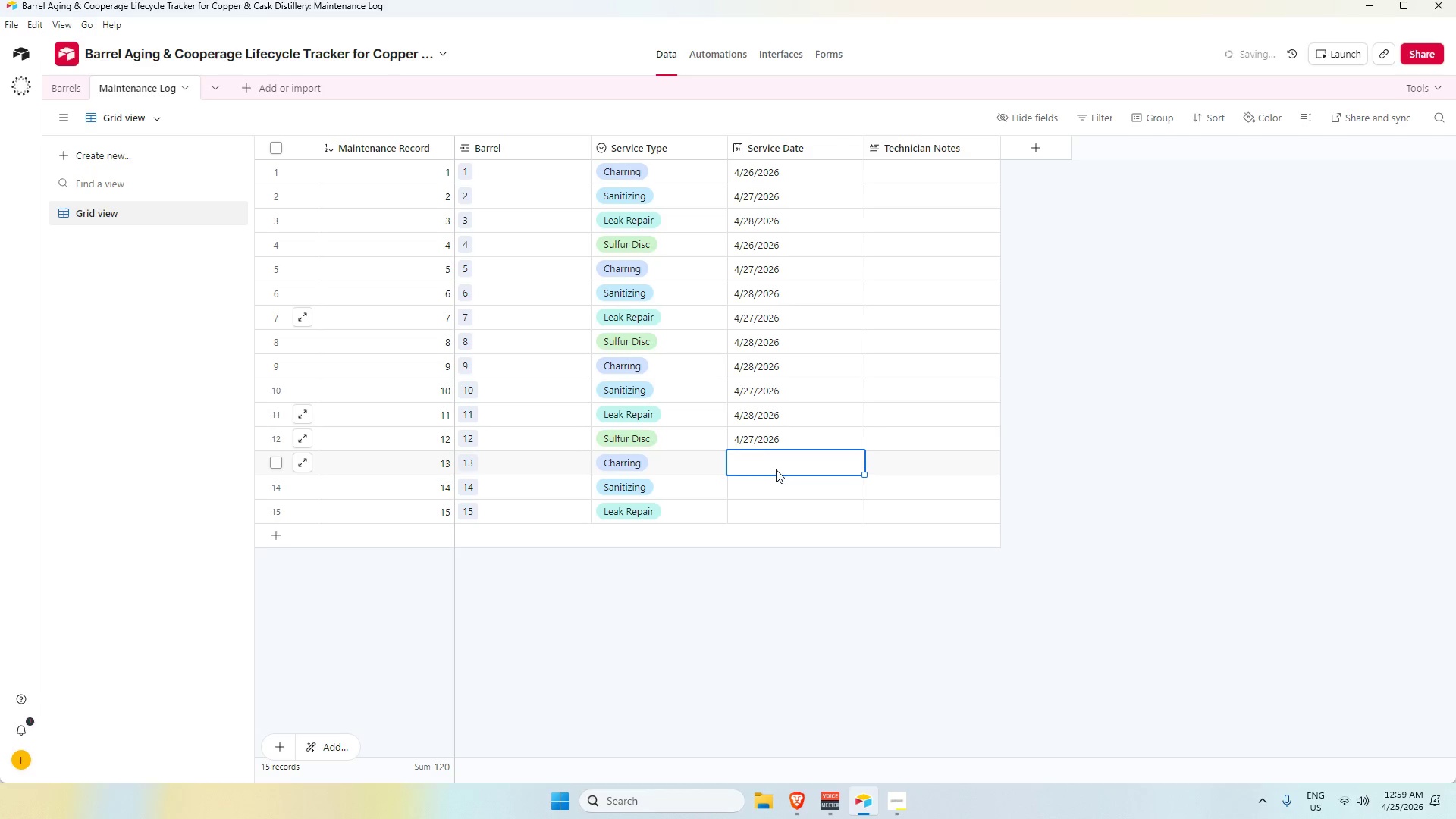 
triple_click([776, 469])
 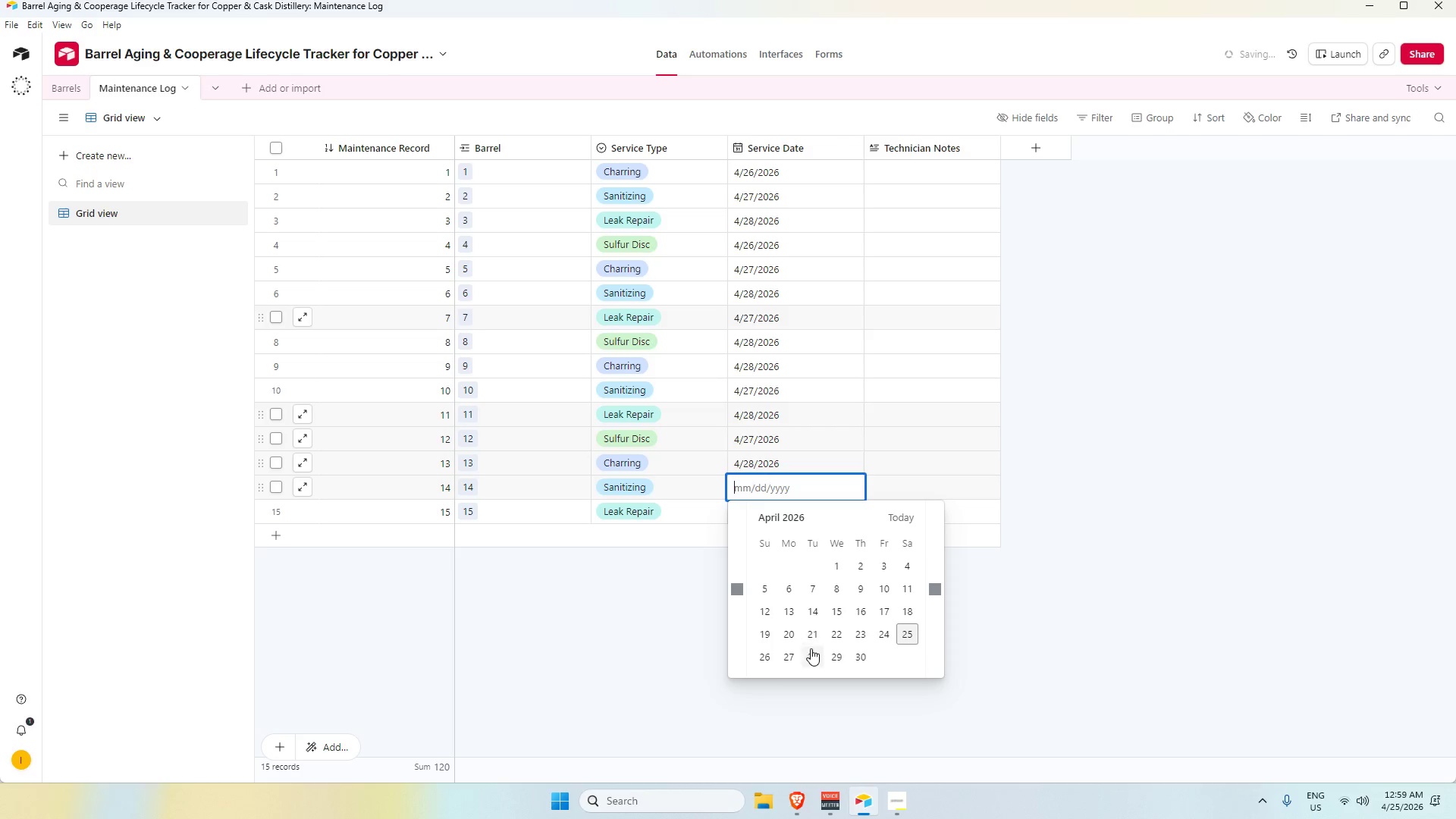 
double_click([767, 516])
 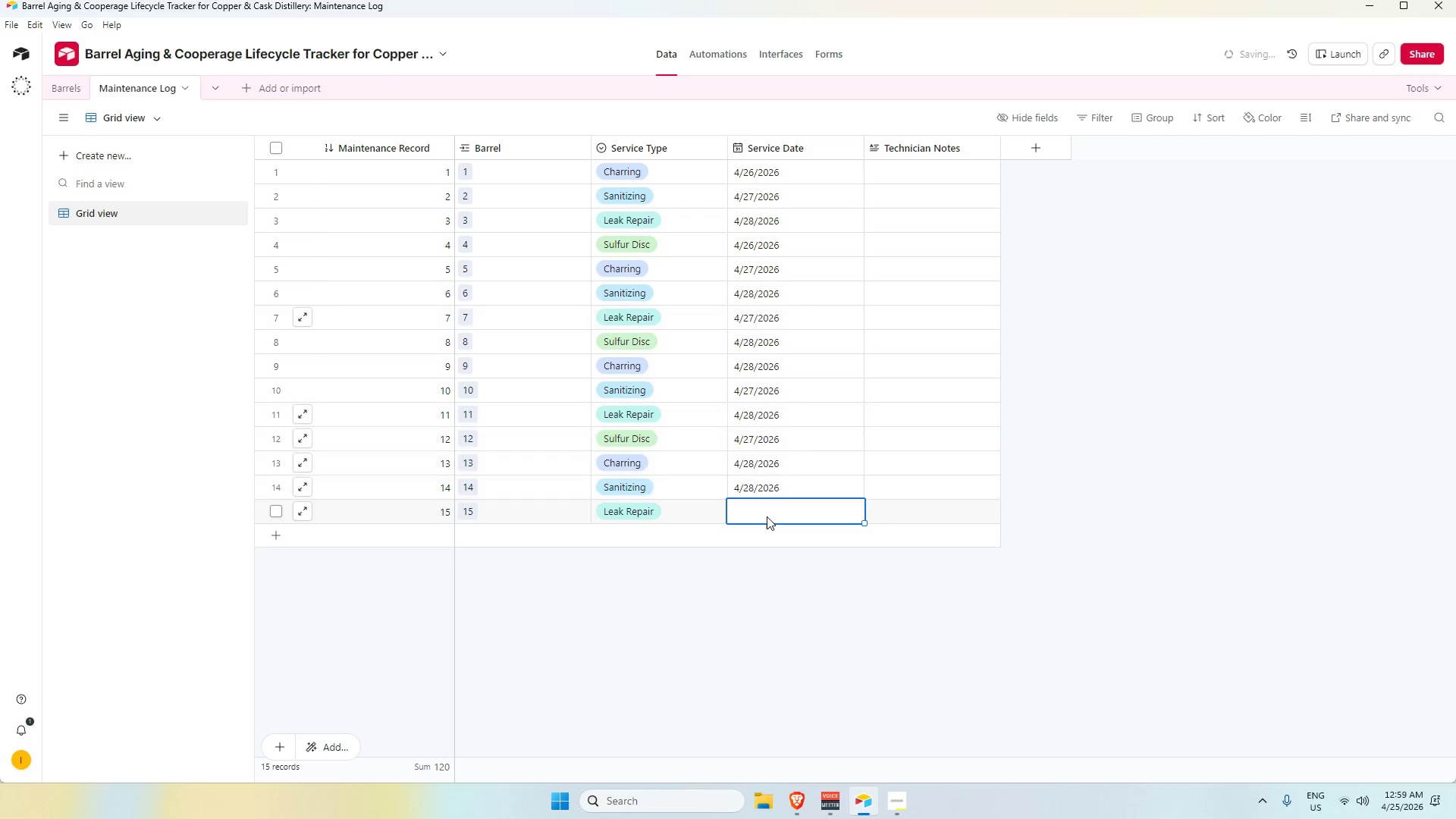 
triple_click([767, 516])
 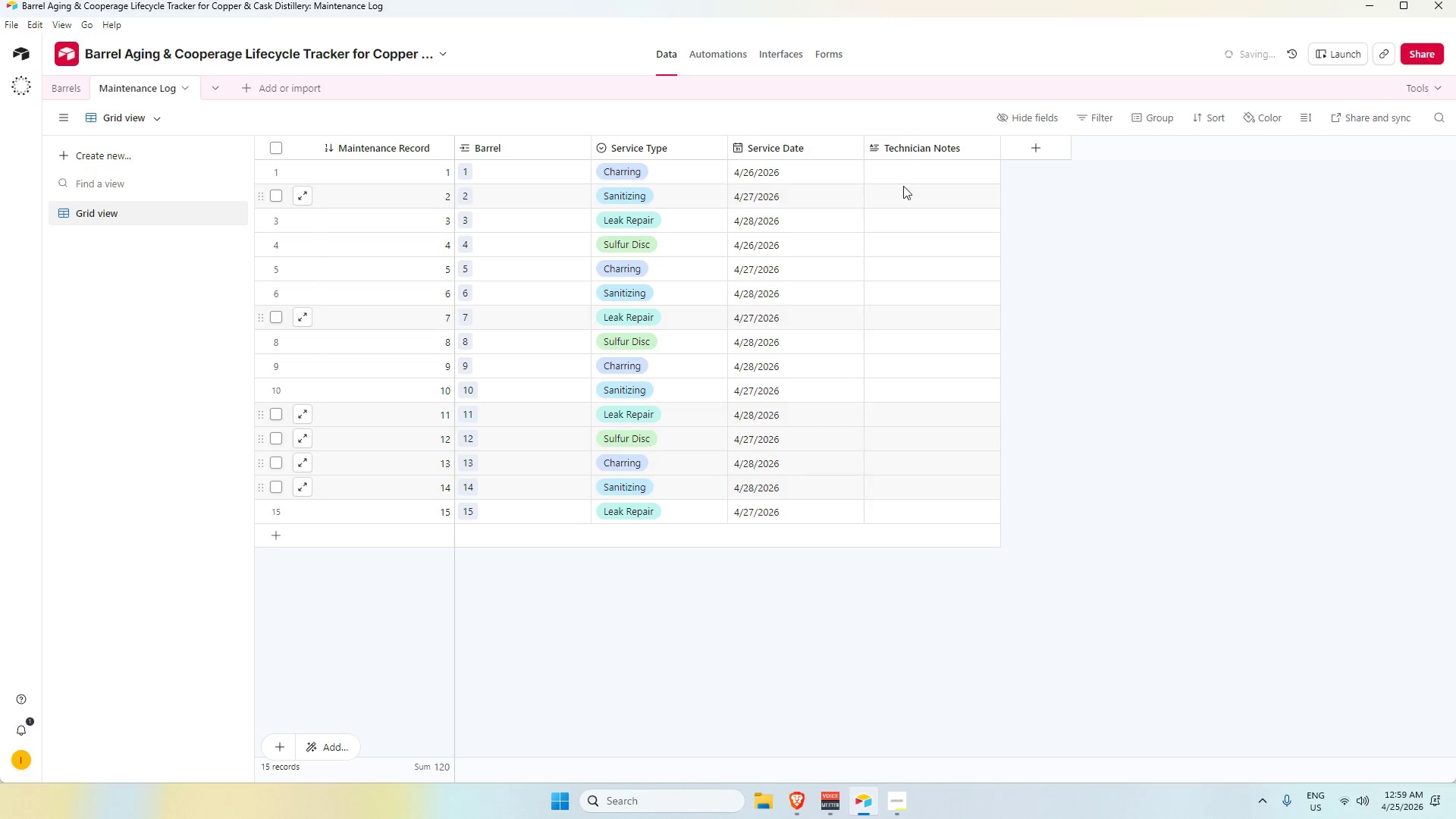 
key(Alt+AltLeft)
 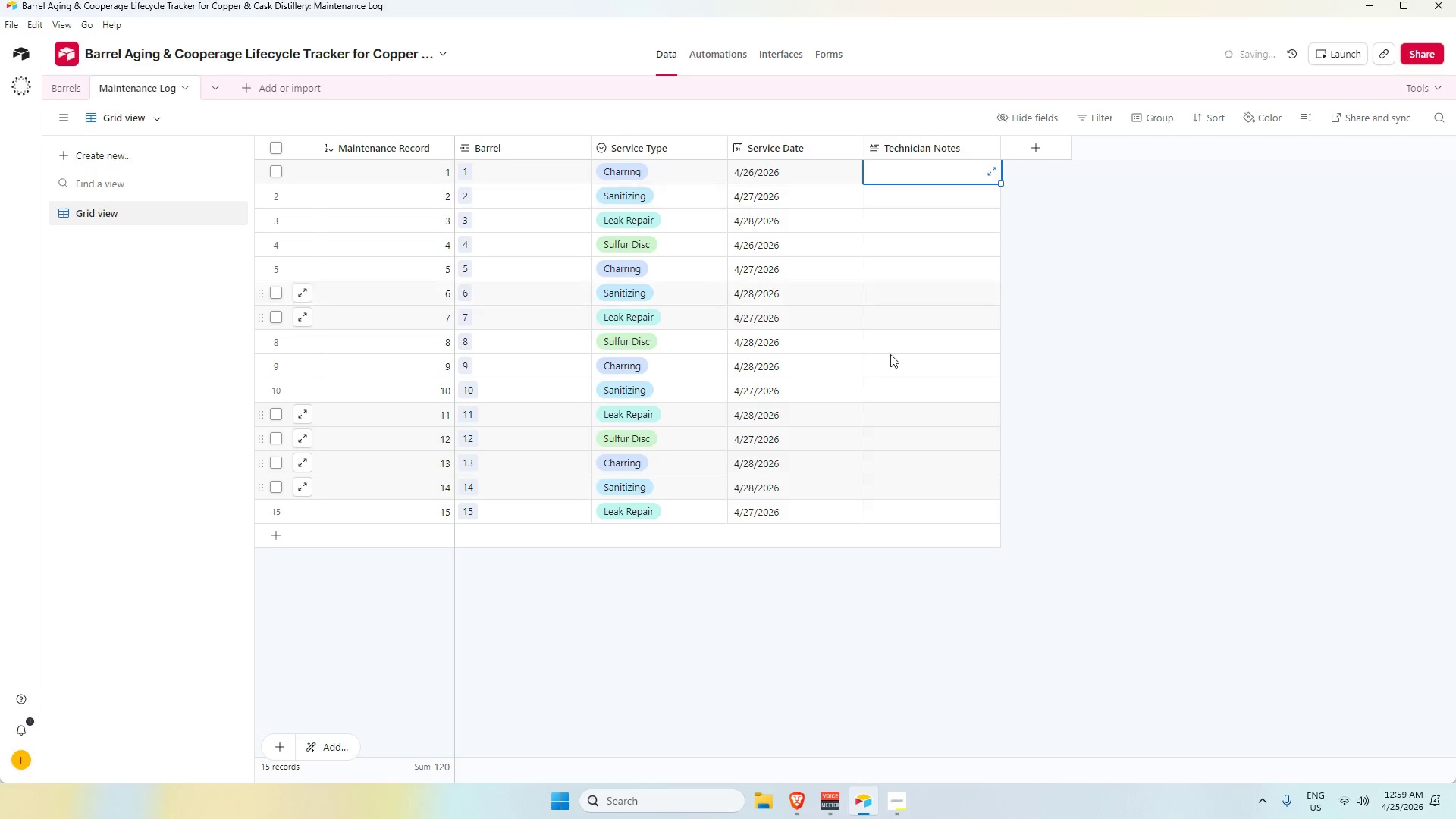 
key(Alt+Tab)